 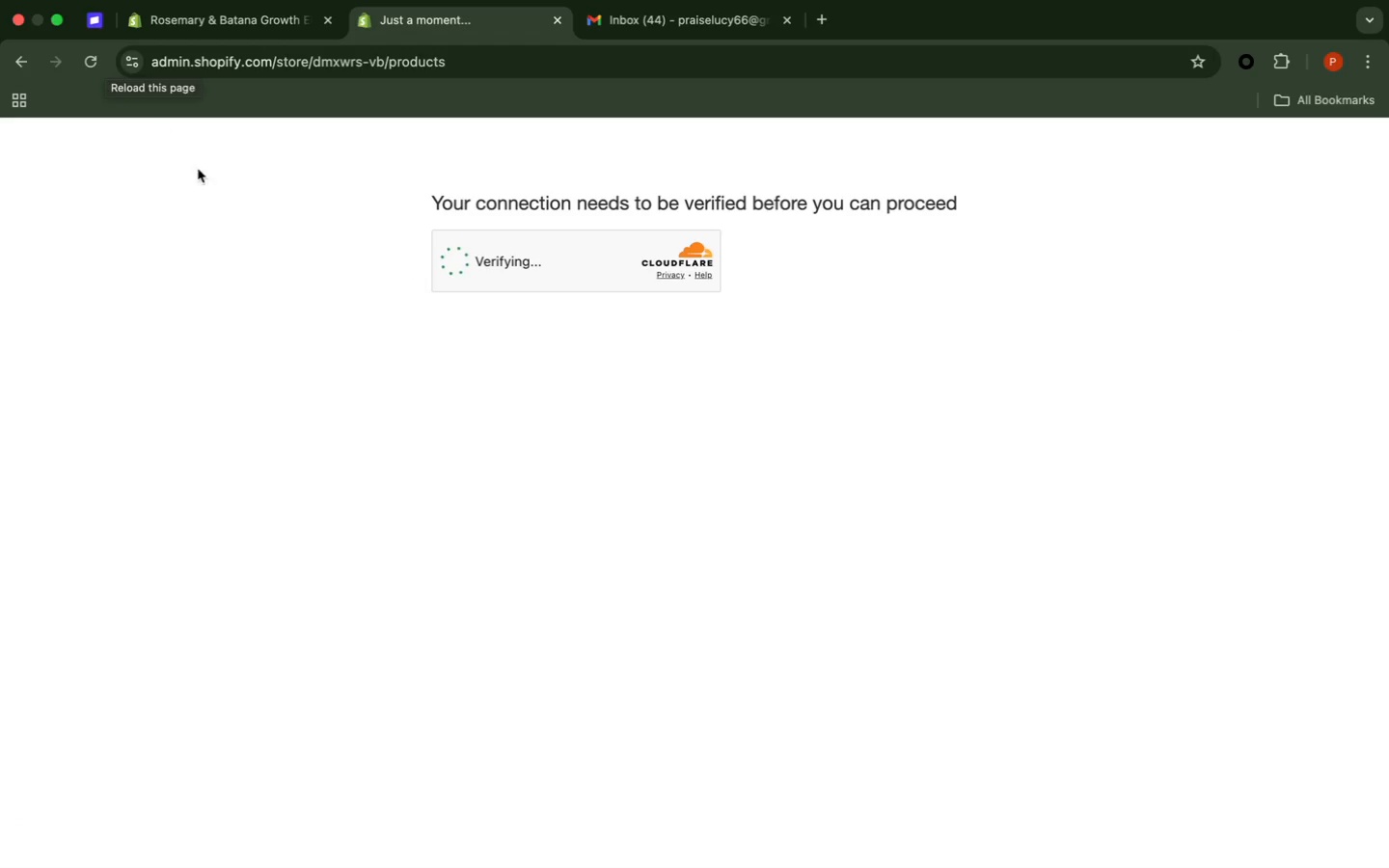 
mouse_move([431, 281])
 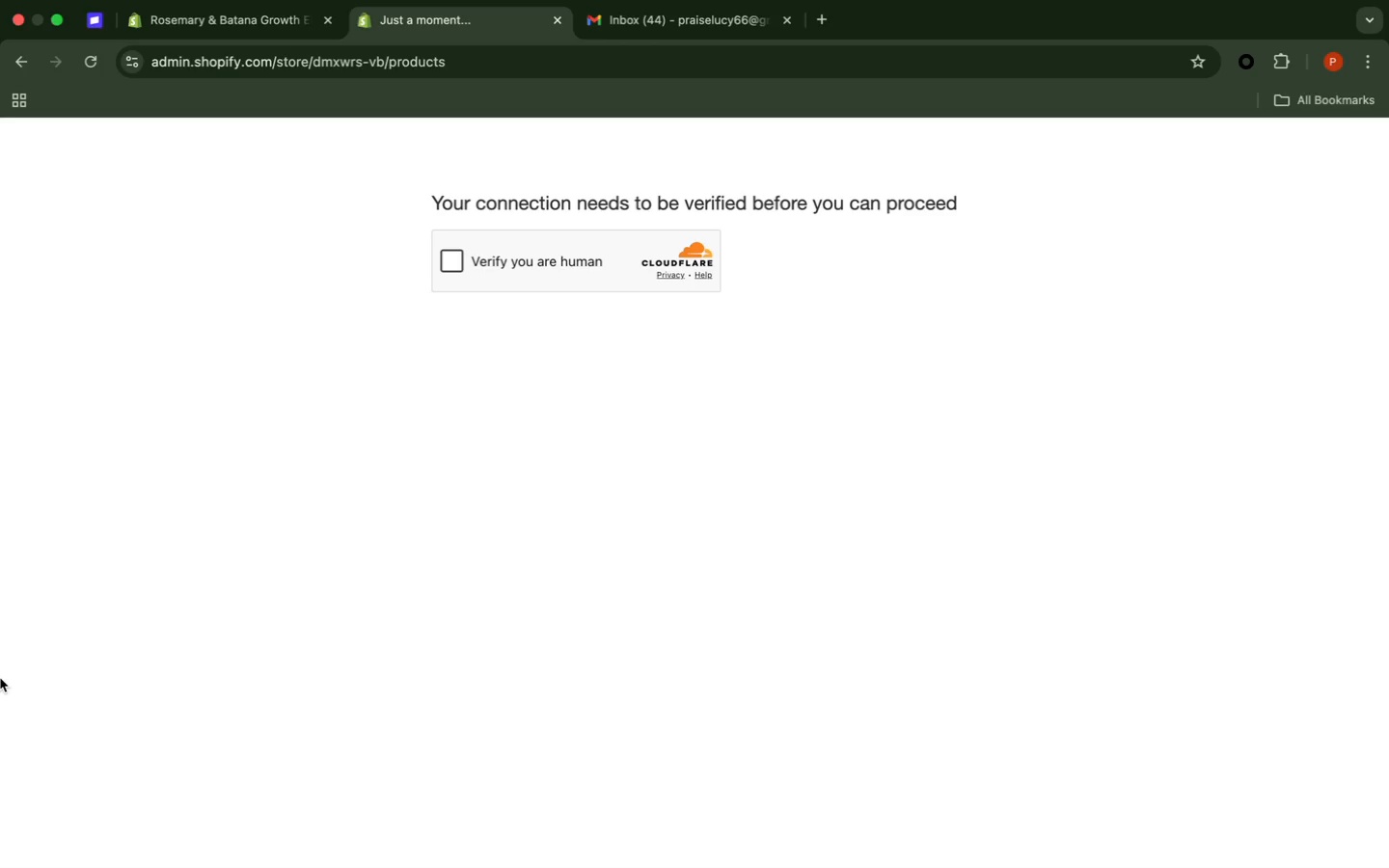 
wait(16.01)
 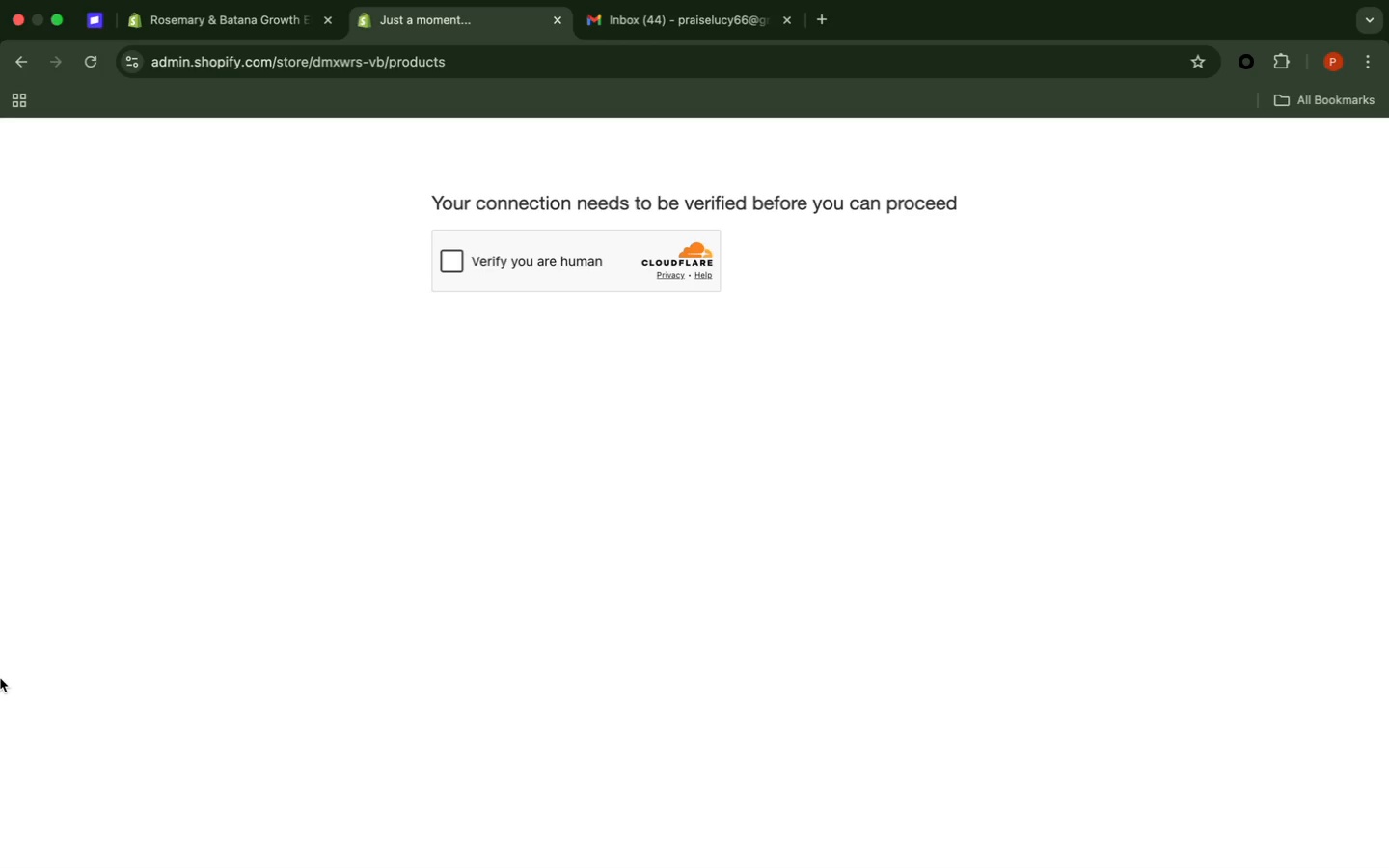 
left_click([796, 356])
 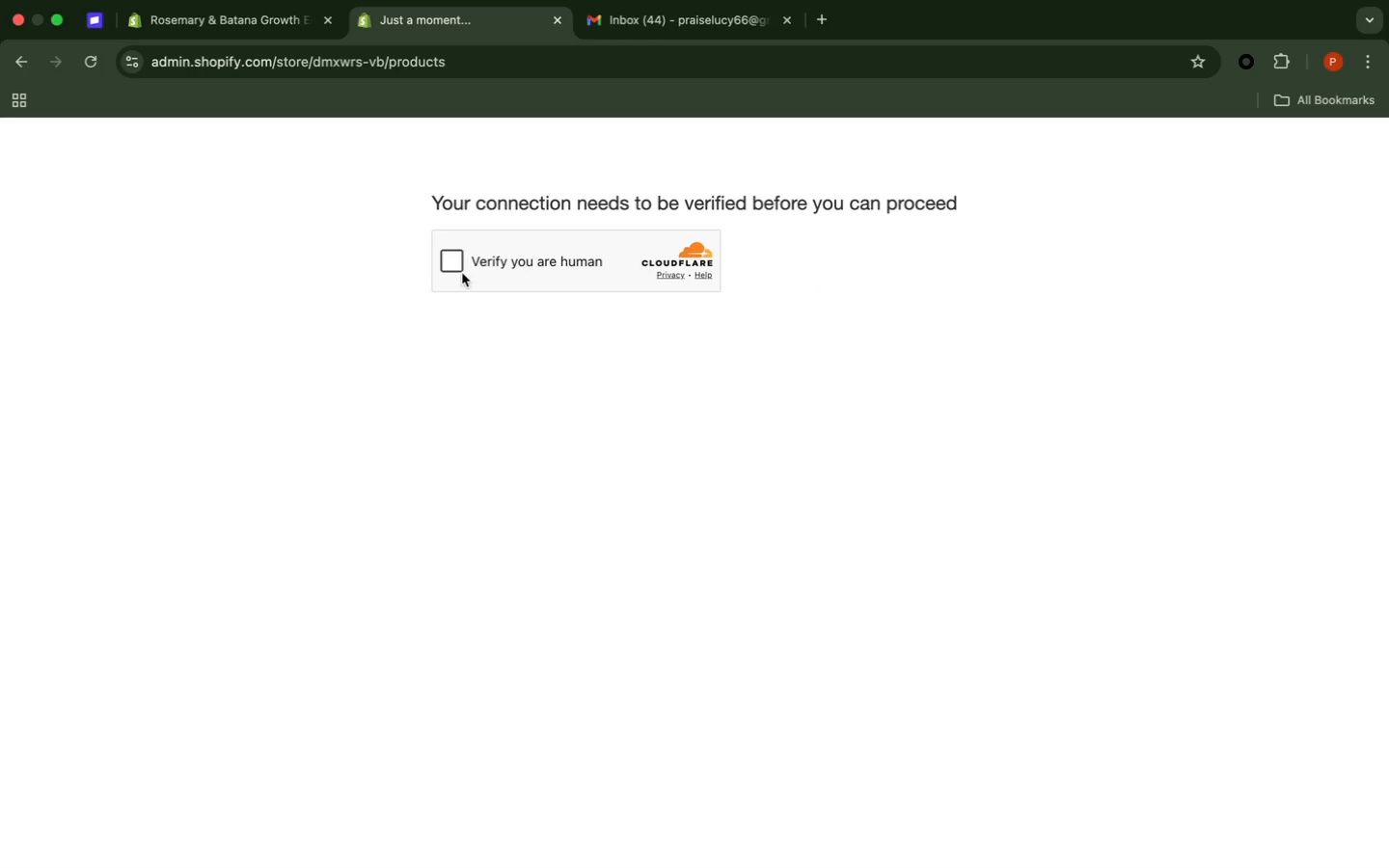 
left_click([456, 269])
 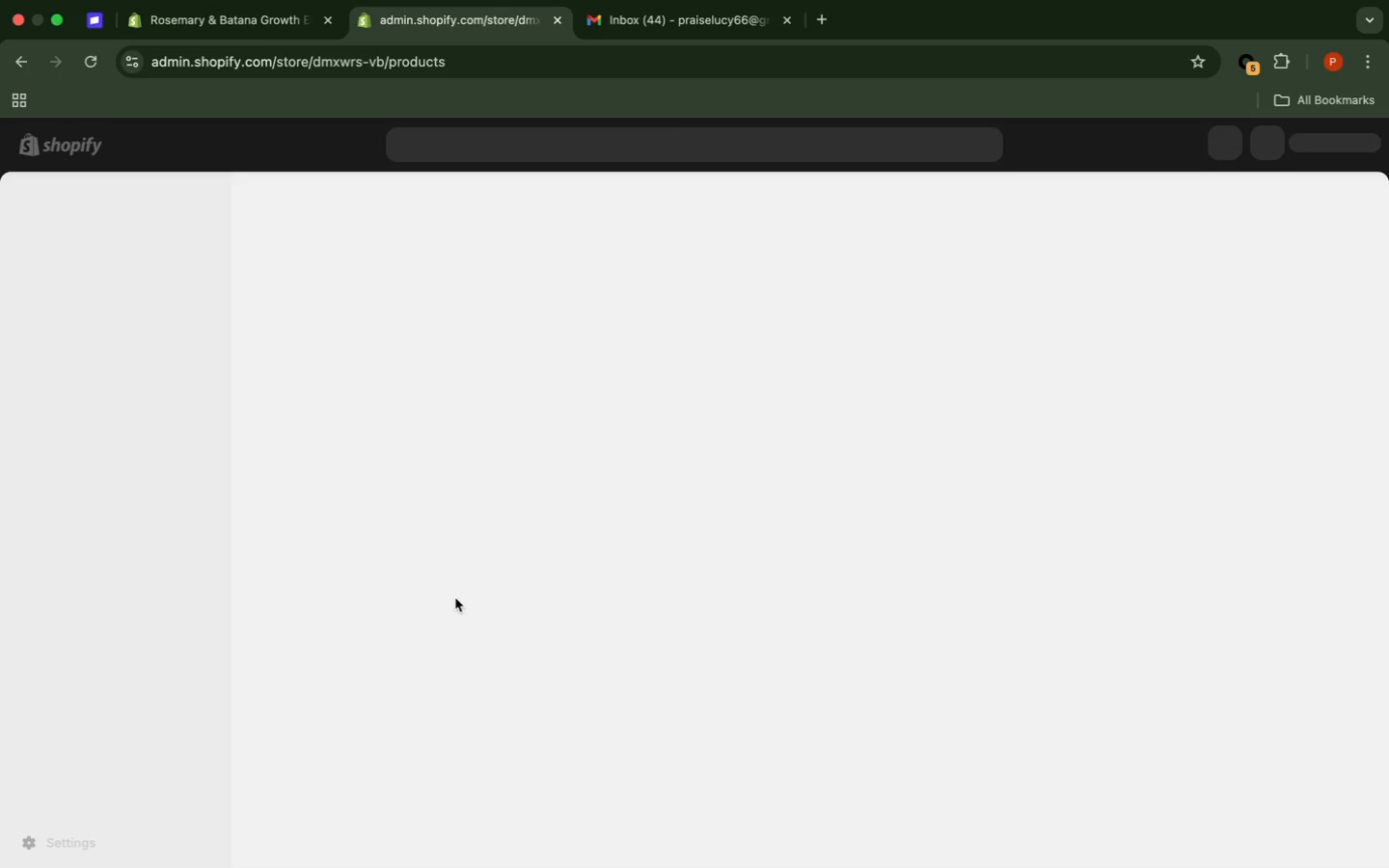 
wait(62.52)
 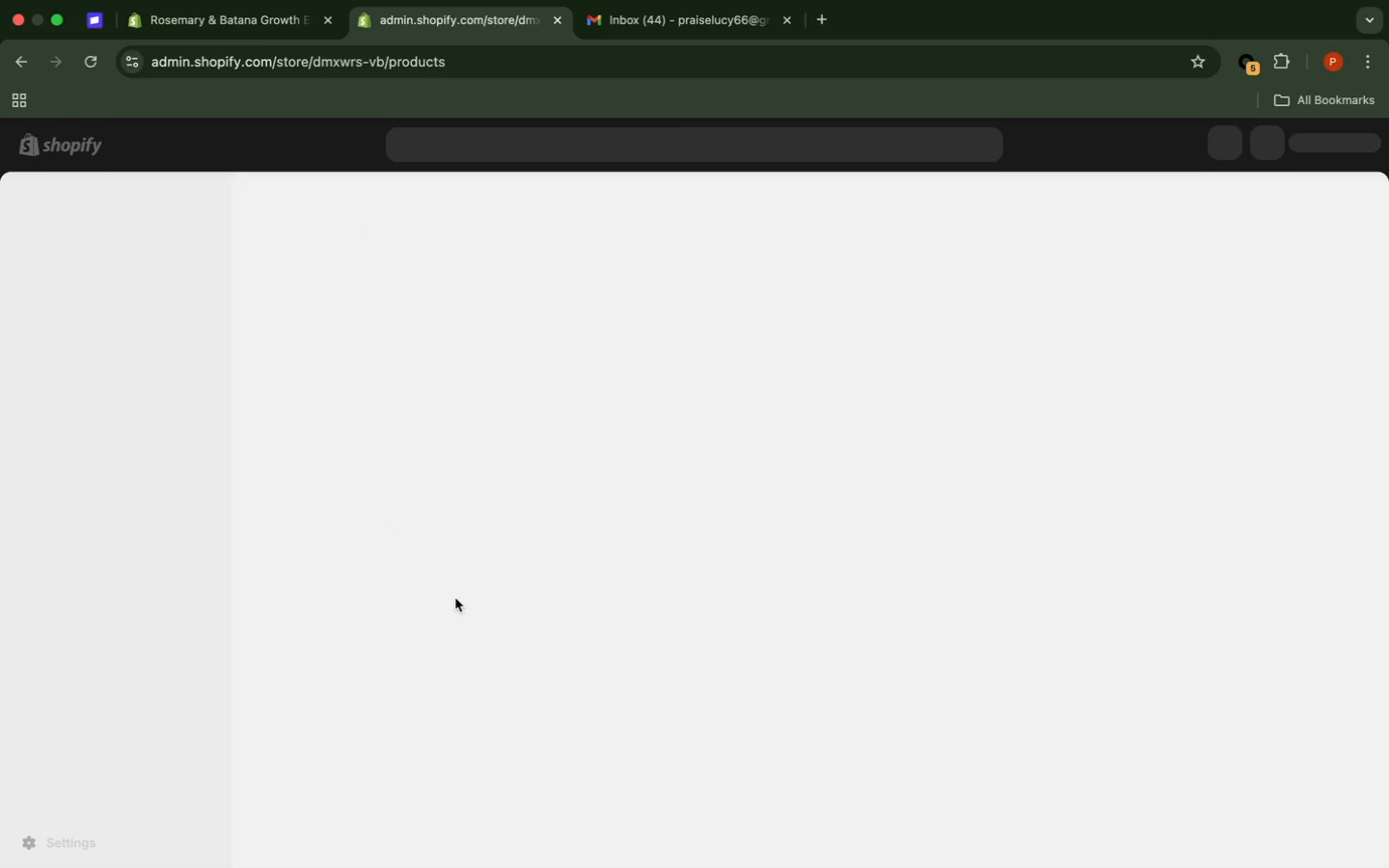 
left_click([368, 459])
 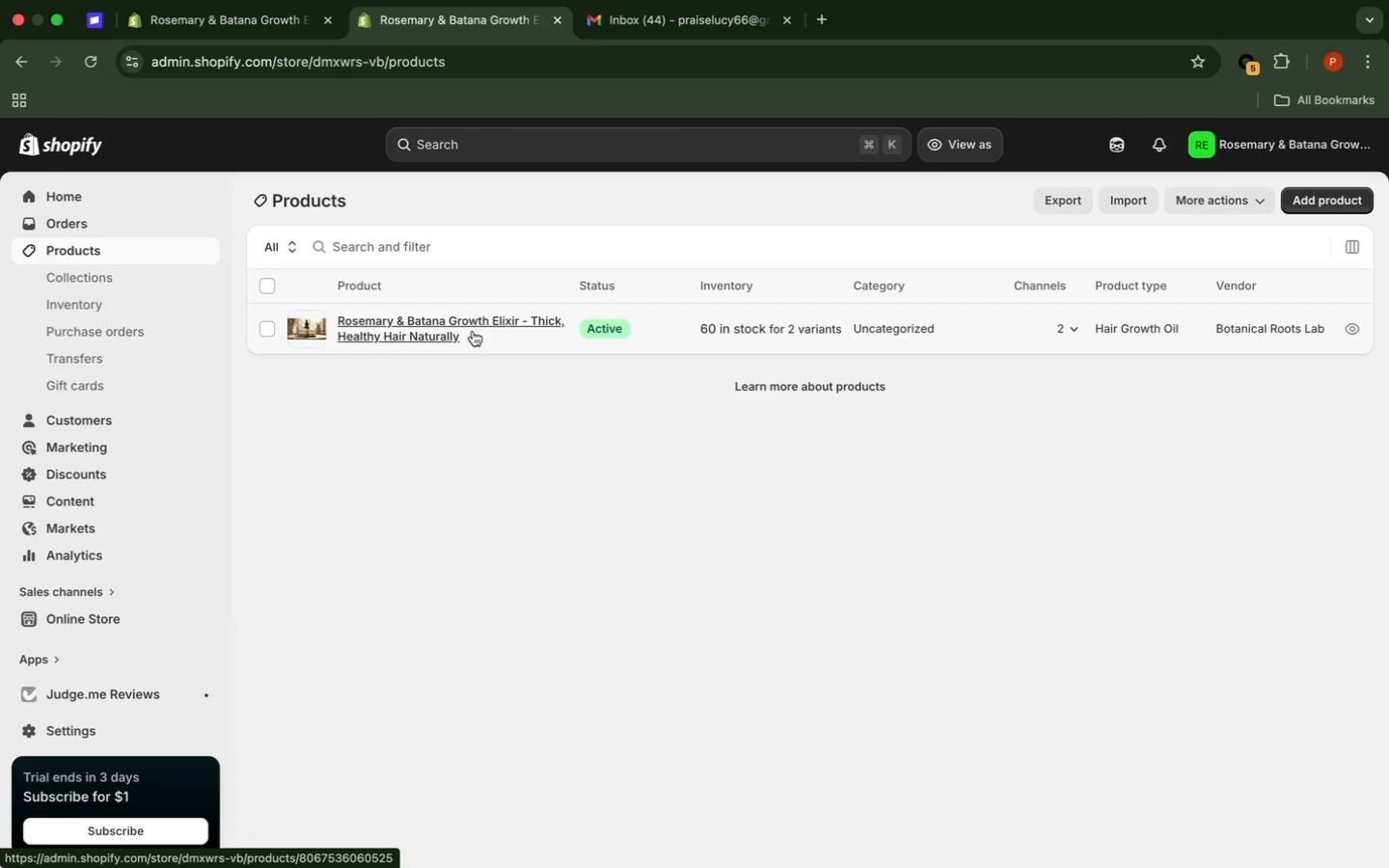 
wait(14.44)
 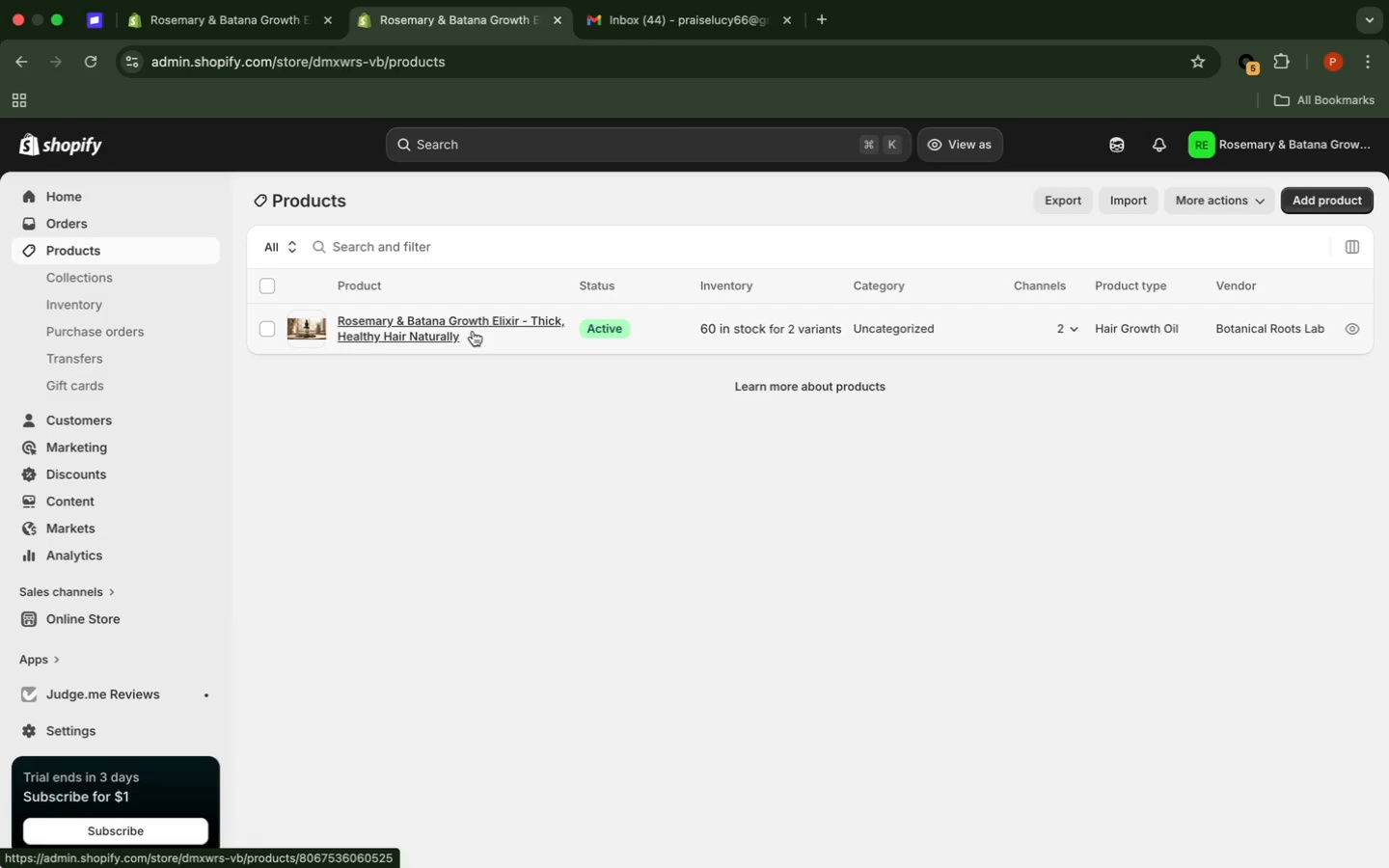 
left_click([131, 256])
 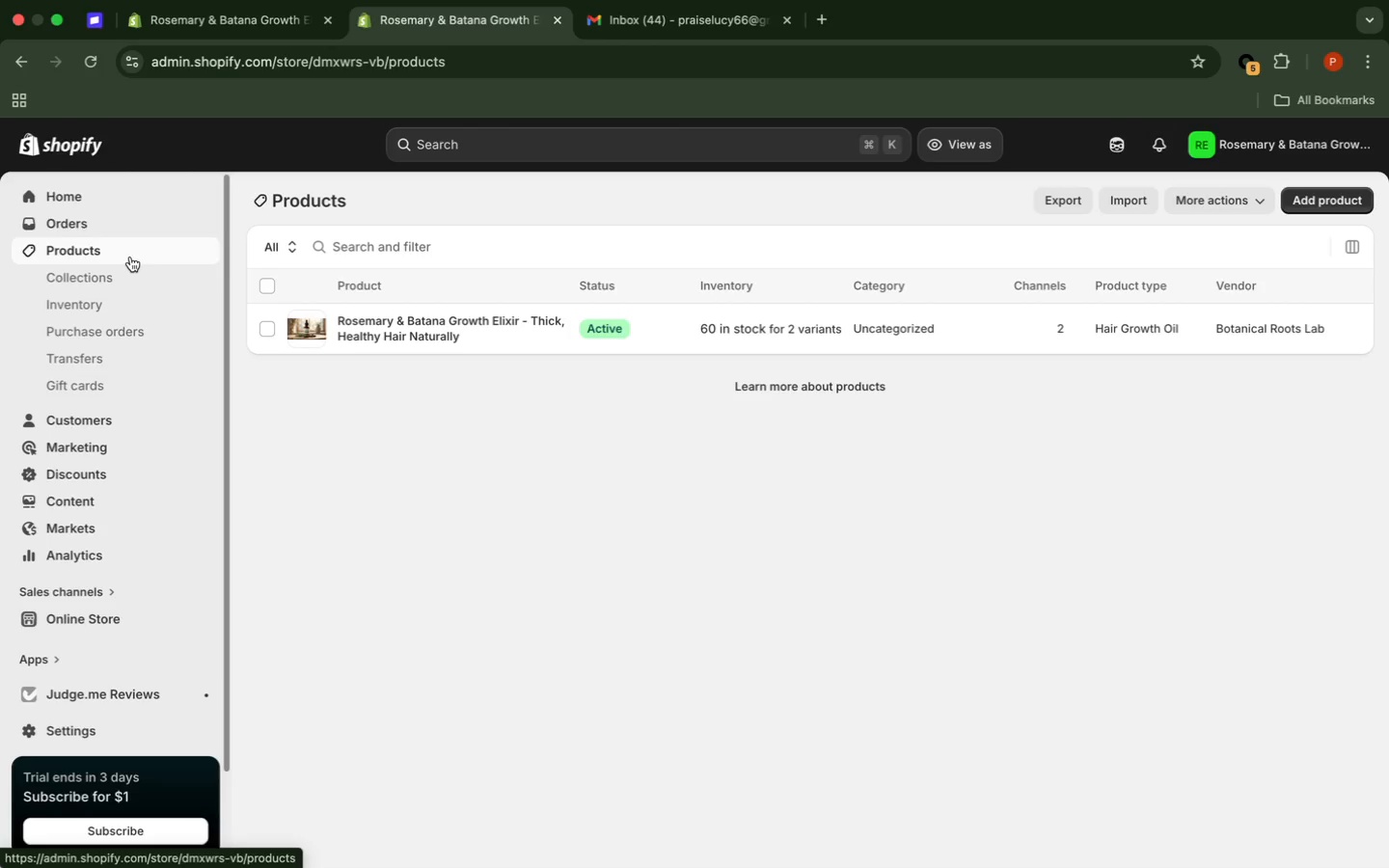 
wait(11.45)
 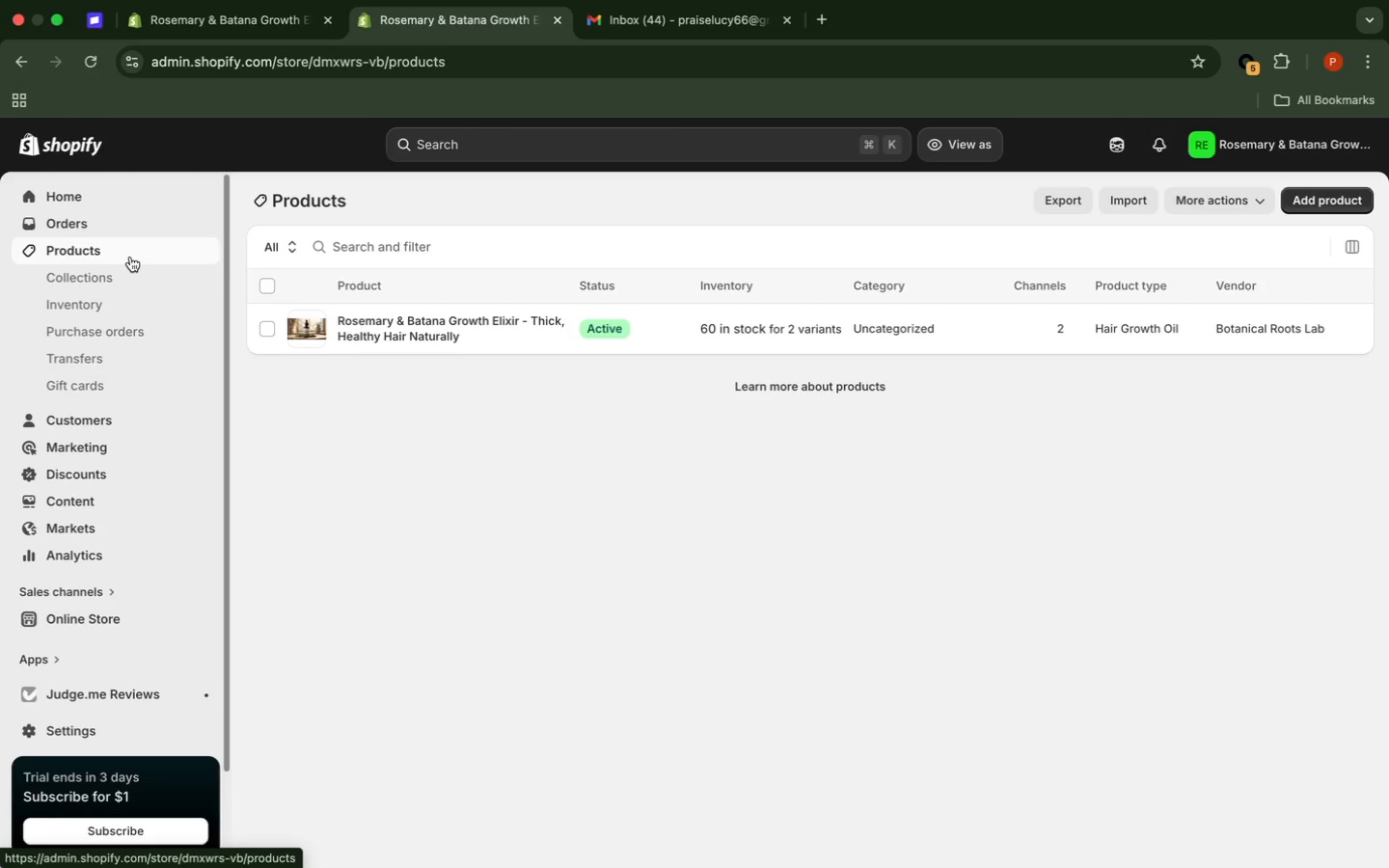 
left_click([522, 348])
 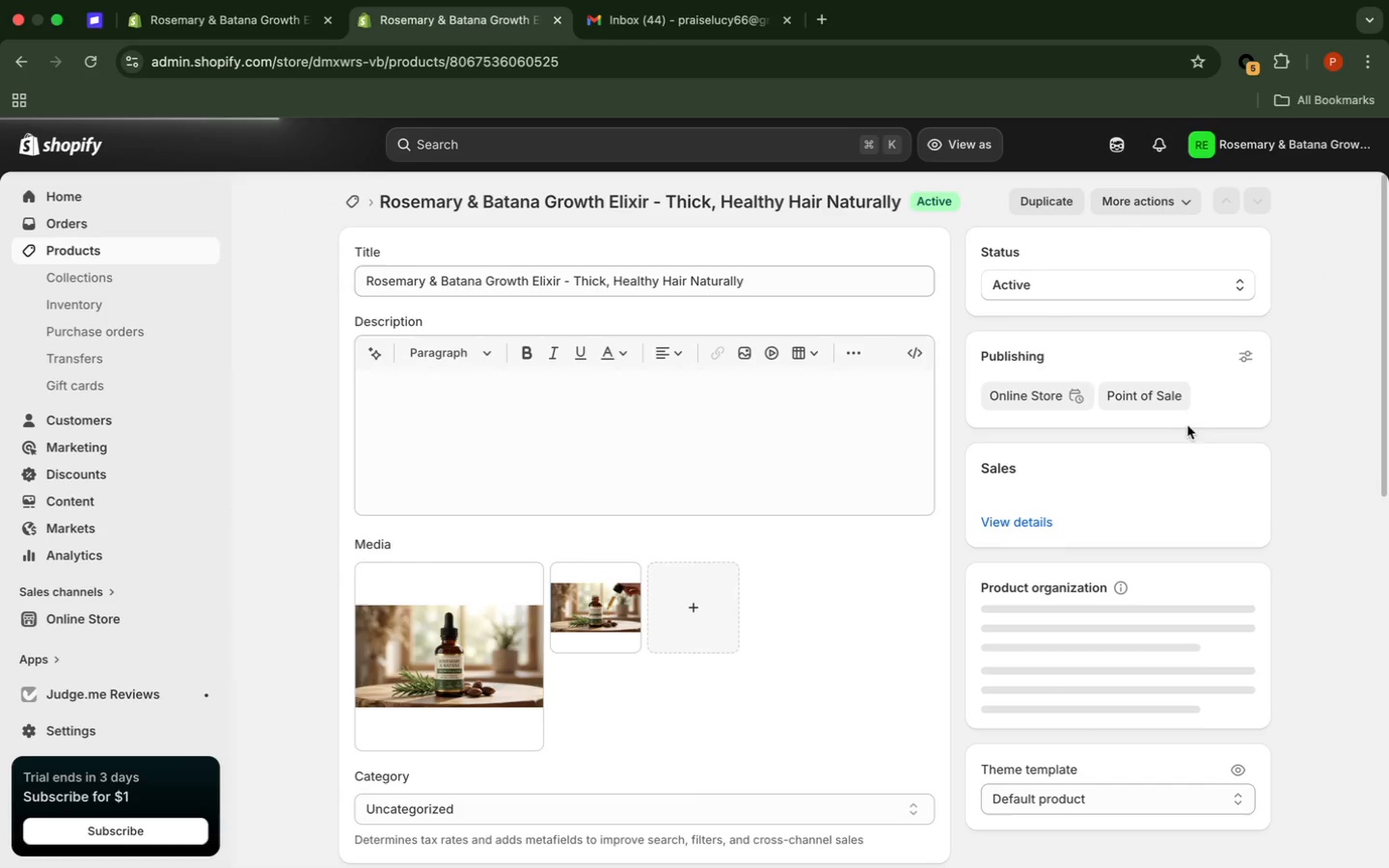 
wait(7.57)
 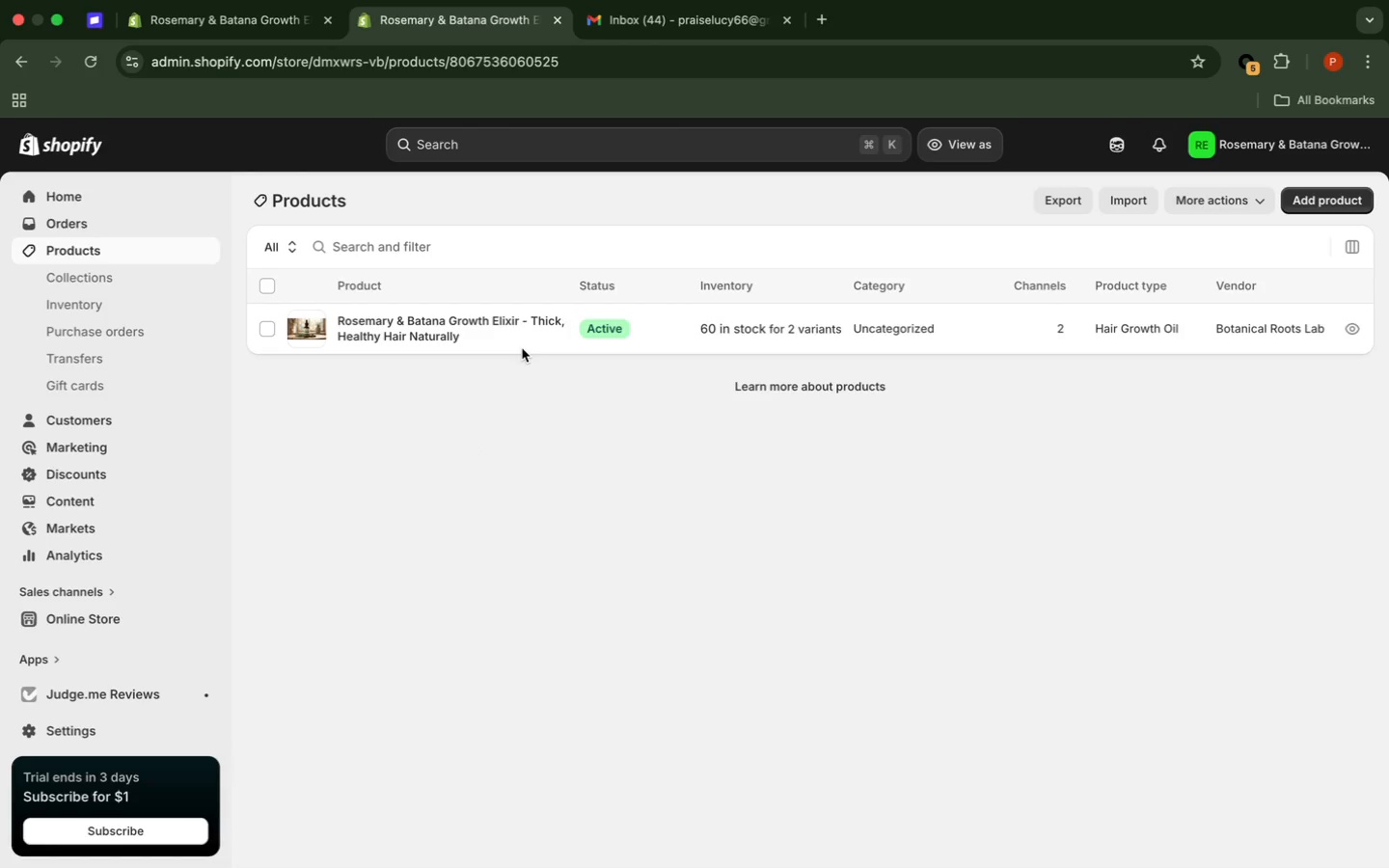 
left_click([1299, 455])
 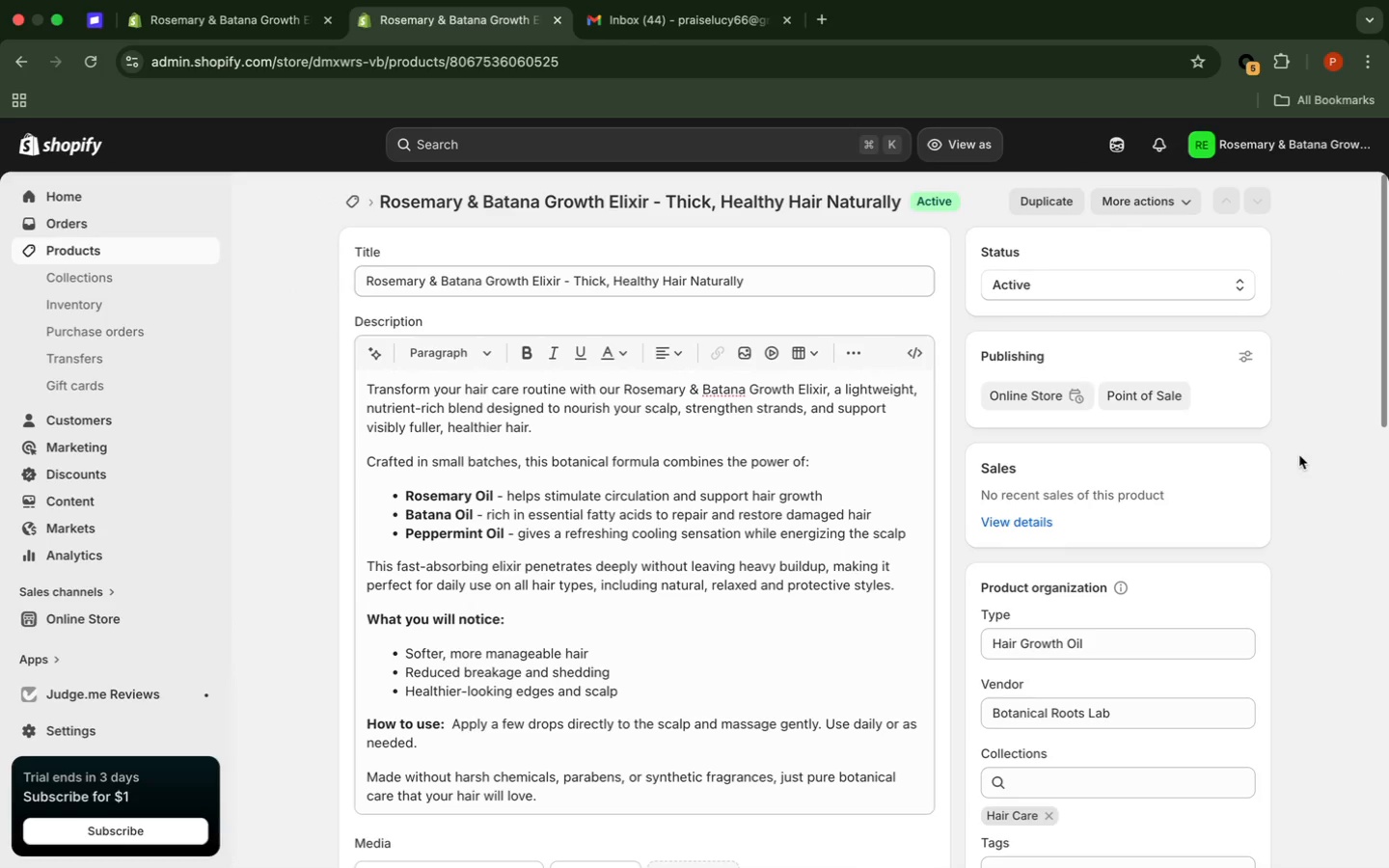 
scroll: coordinate [1299, 455], scroll_direction: down, amount: 19.0
 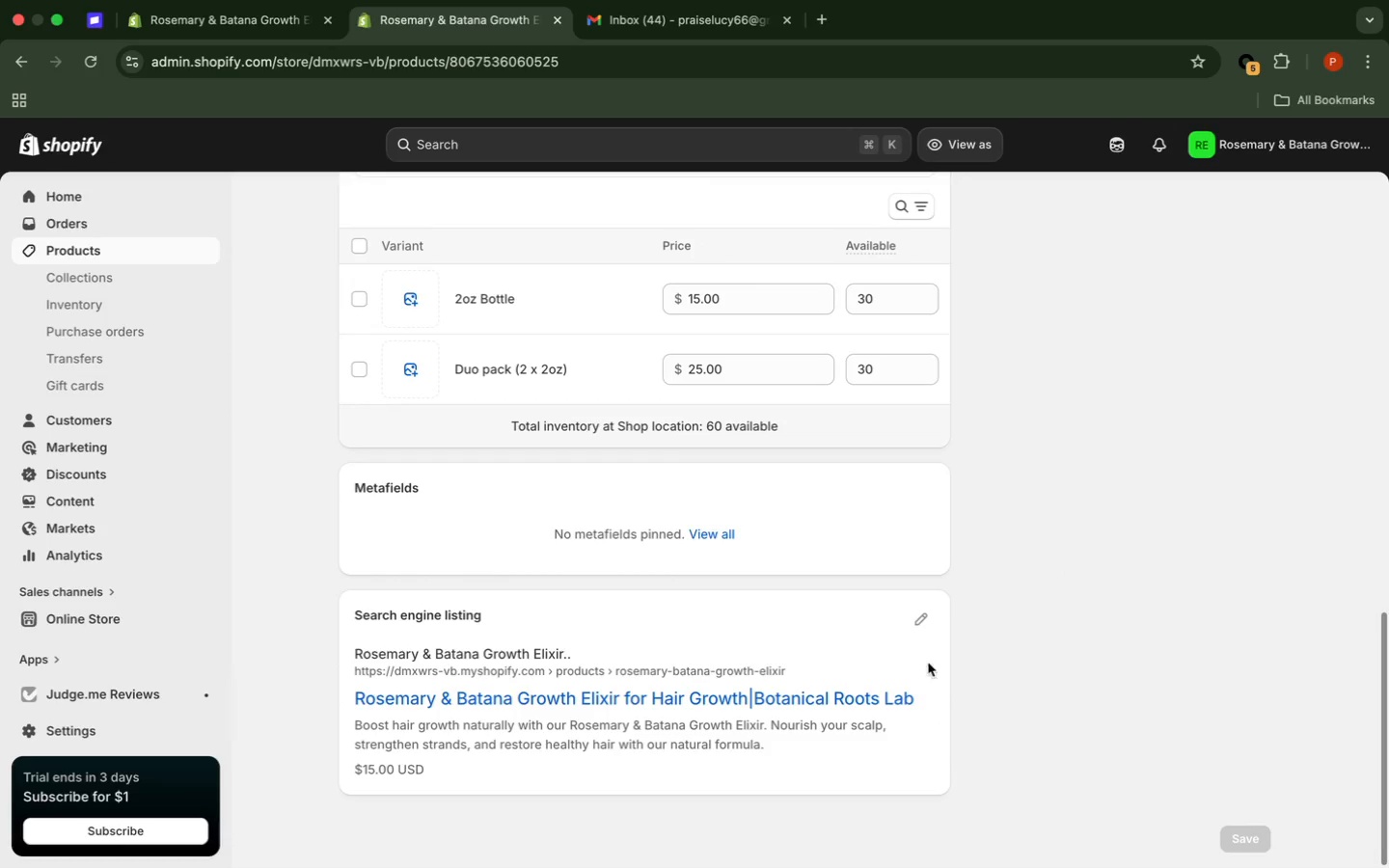 
mouse_move([936, 611])
 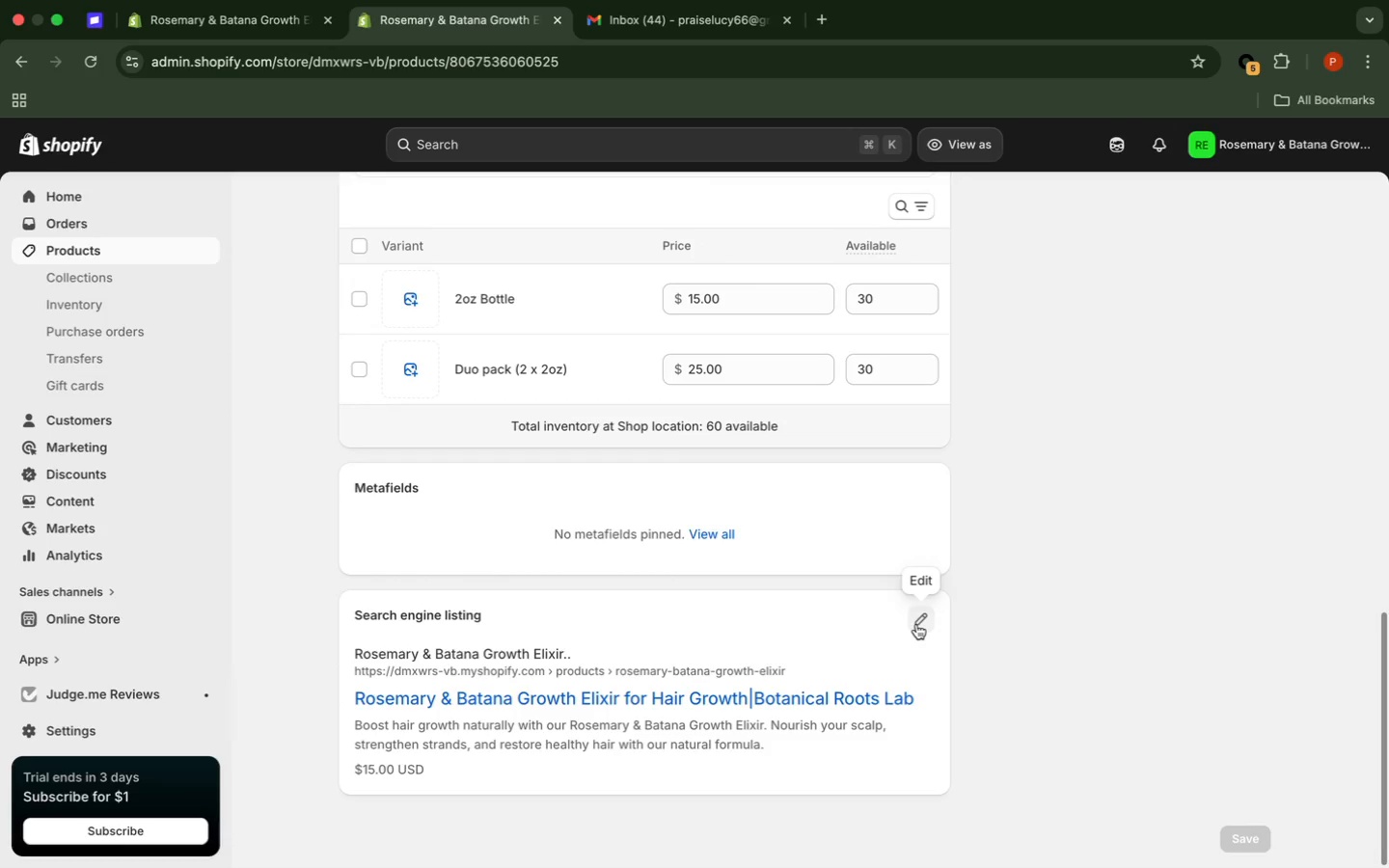 
left_click([916, 624])
 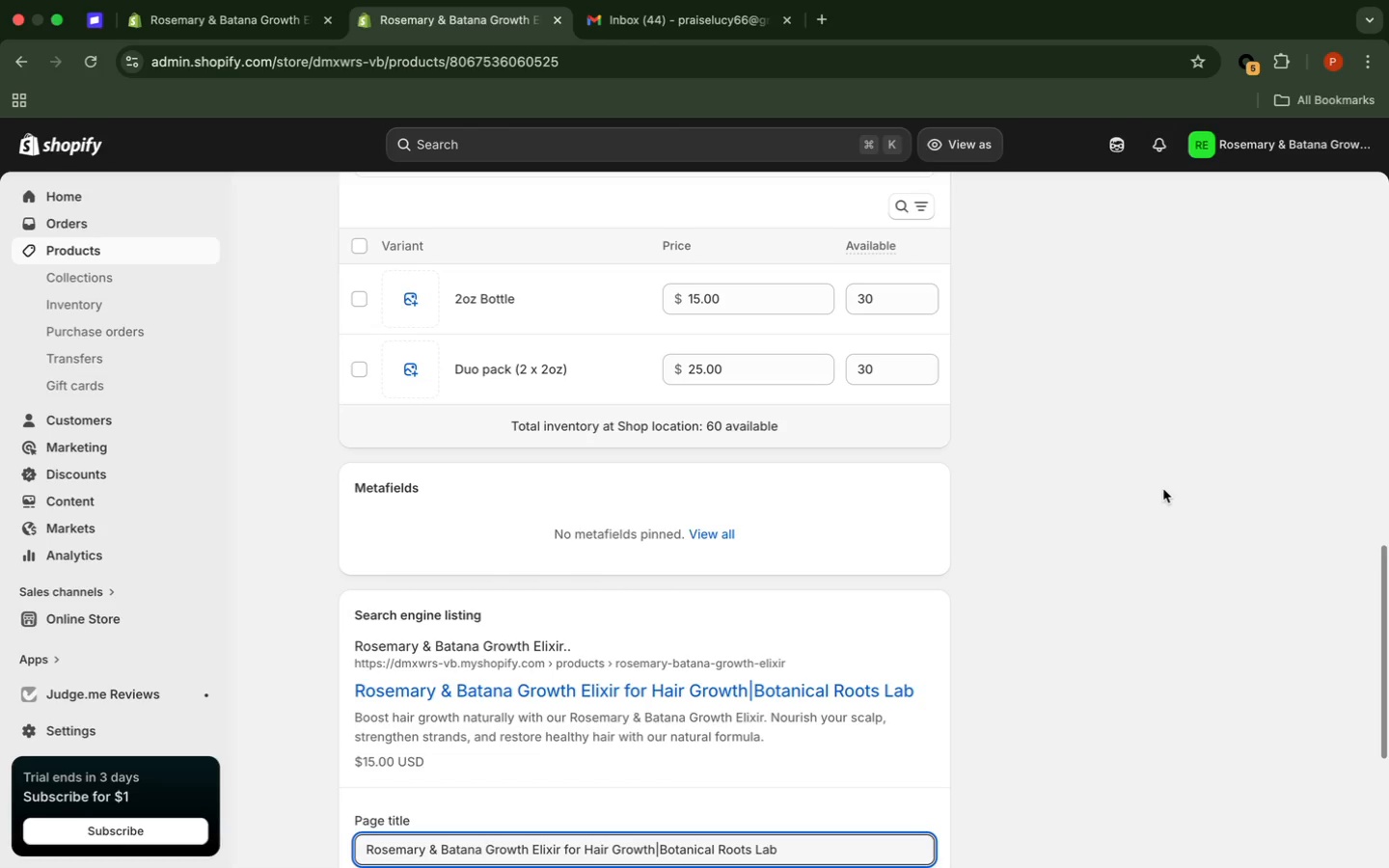 
wait(5.12)
 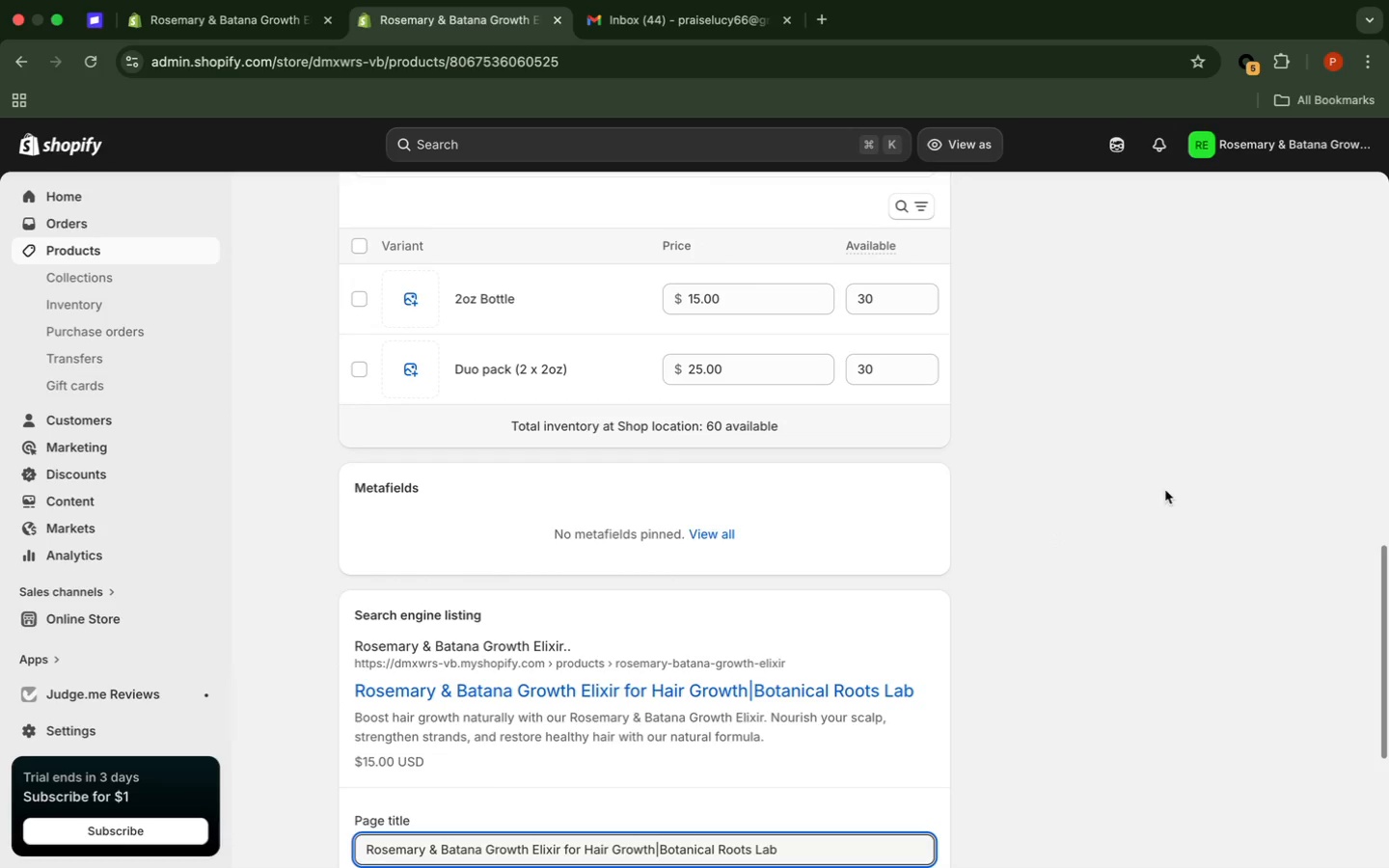 
scroll: coordinate [1163, 489], scroll_direction: down, amount: 15.0
 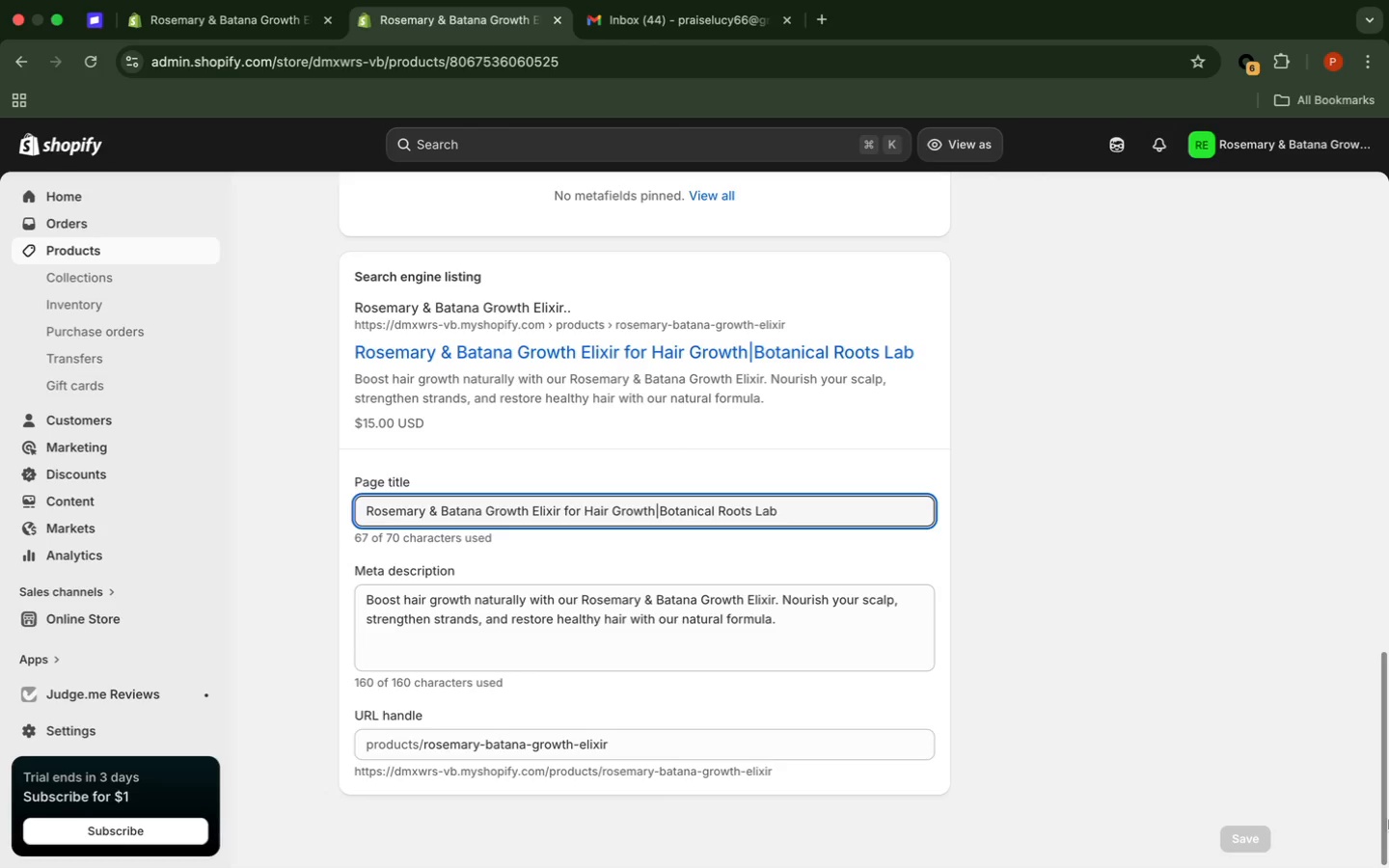 
wait(41.45)
 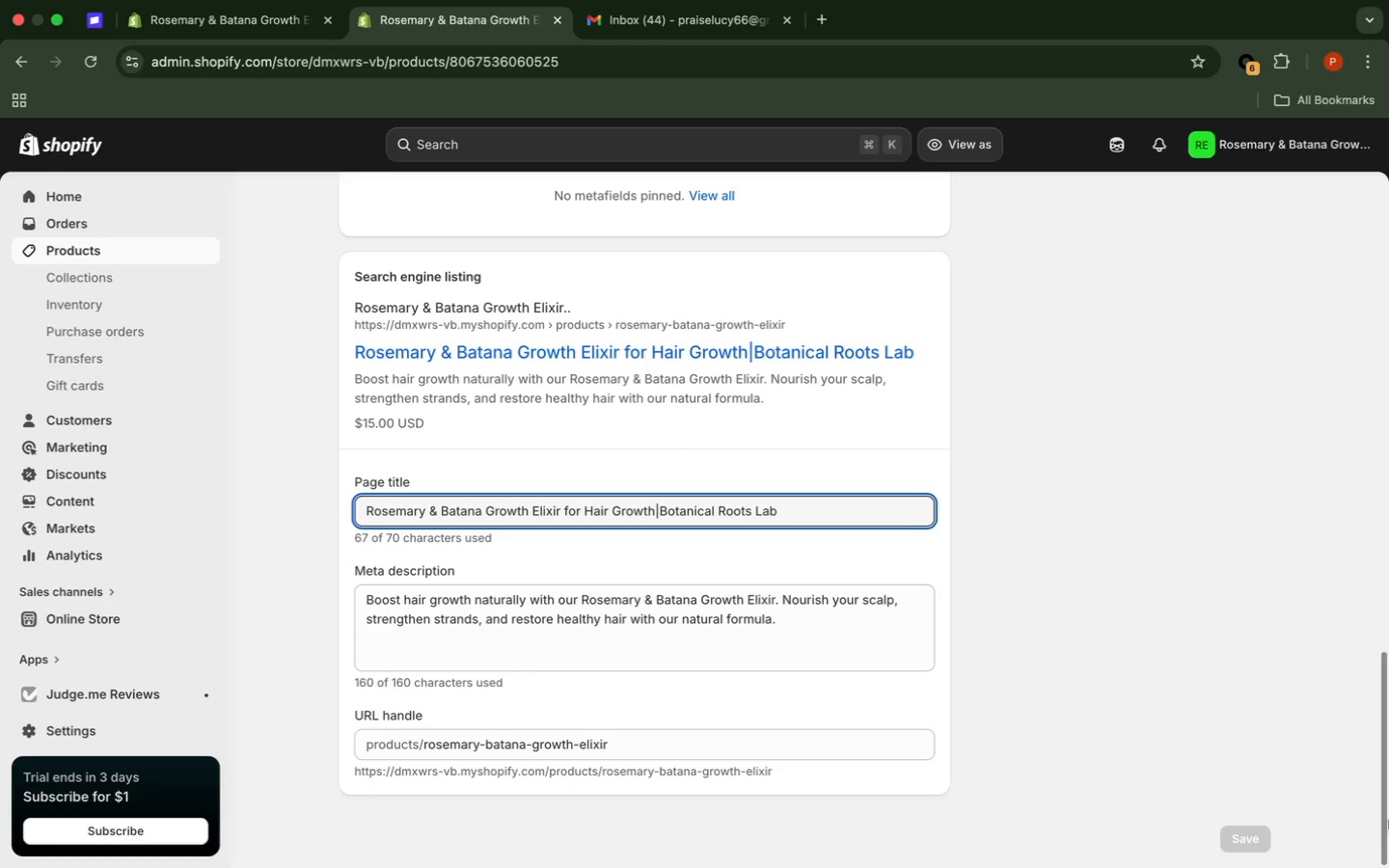 
key(Meta+Shift+3)
 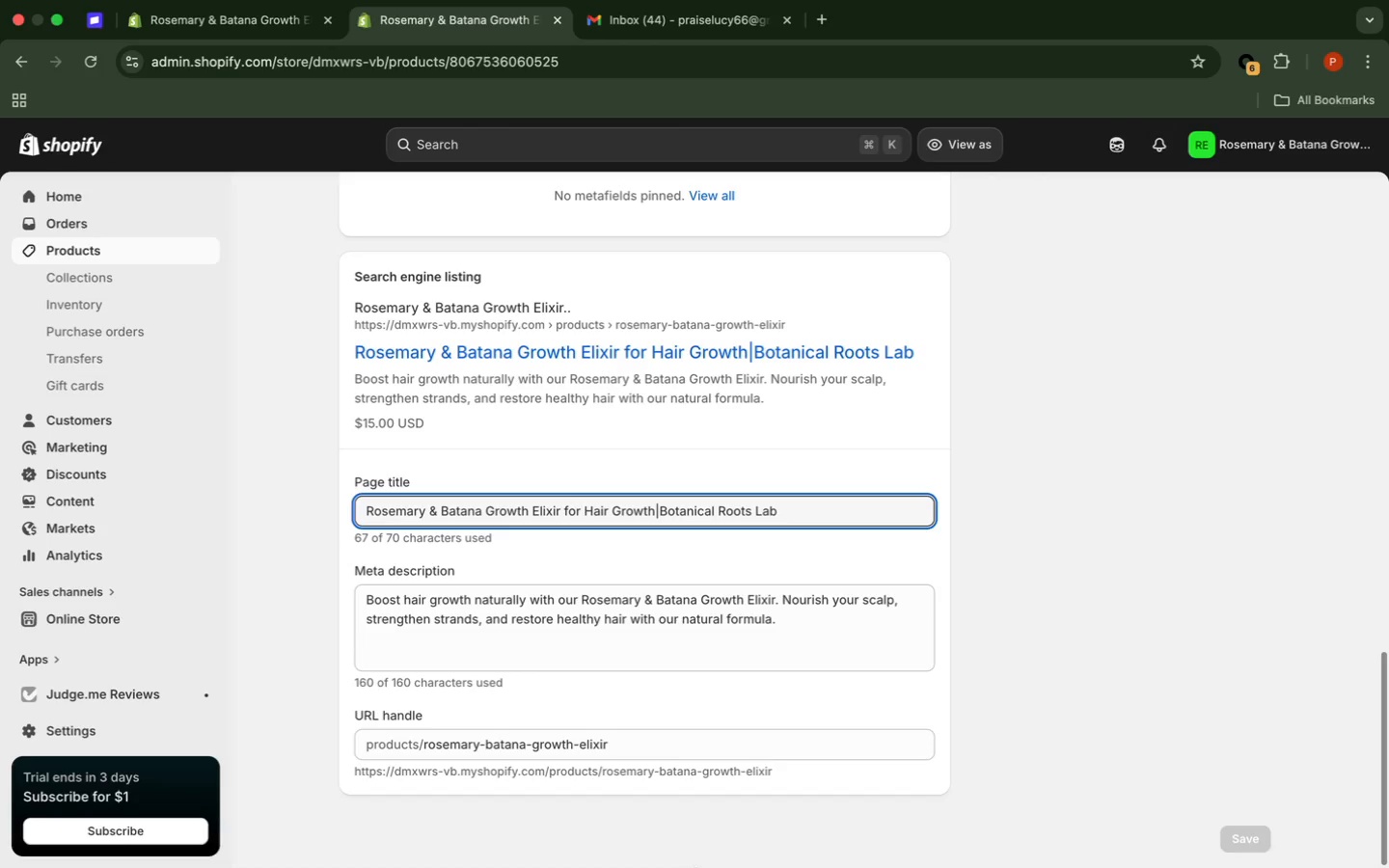 
wait(14.71)
 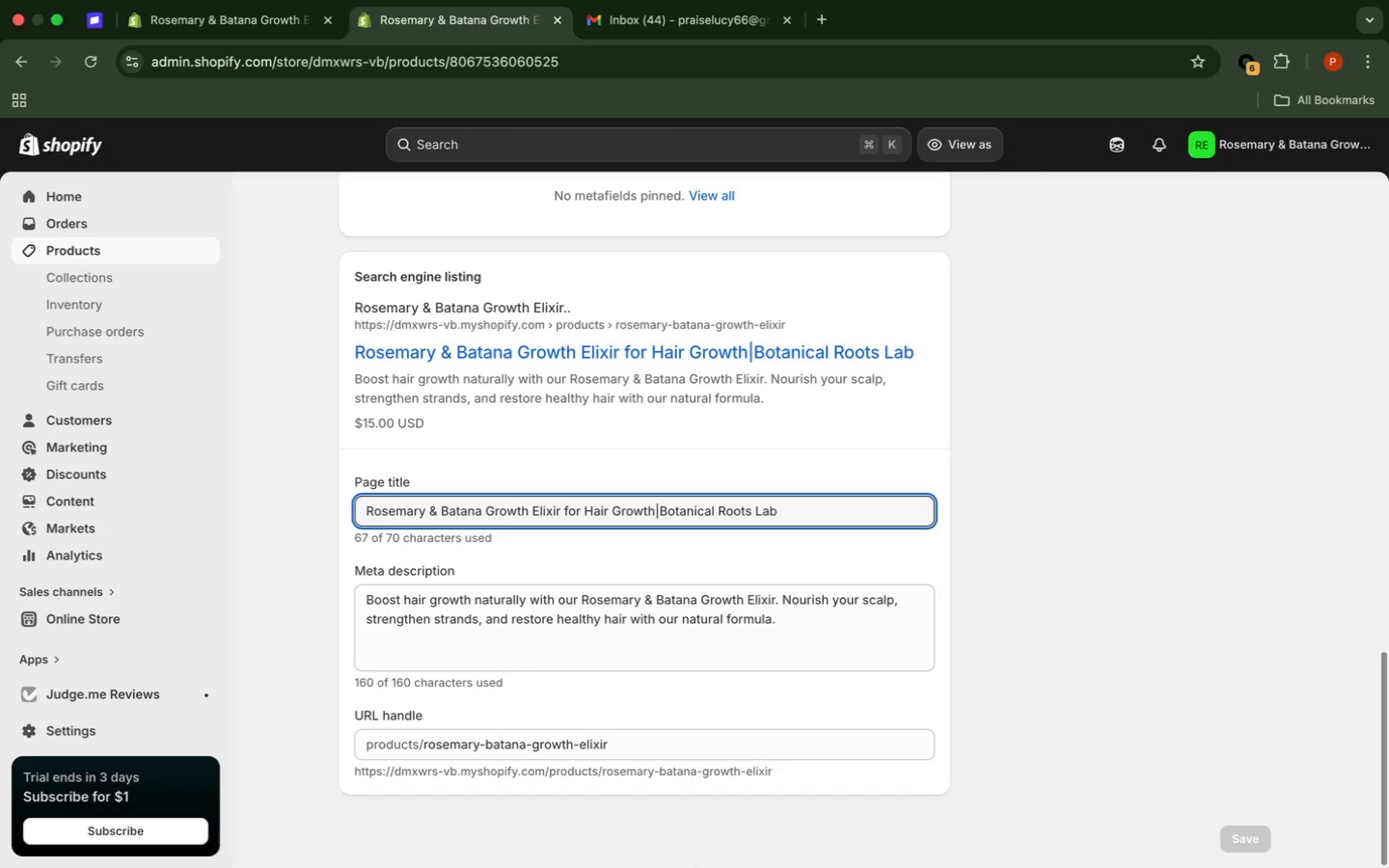 
left_click([103, 850])
 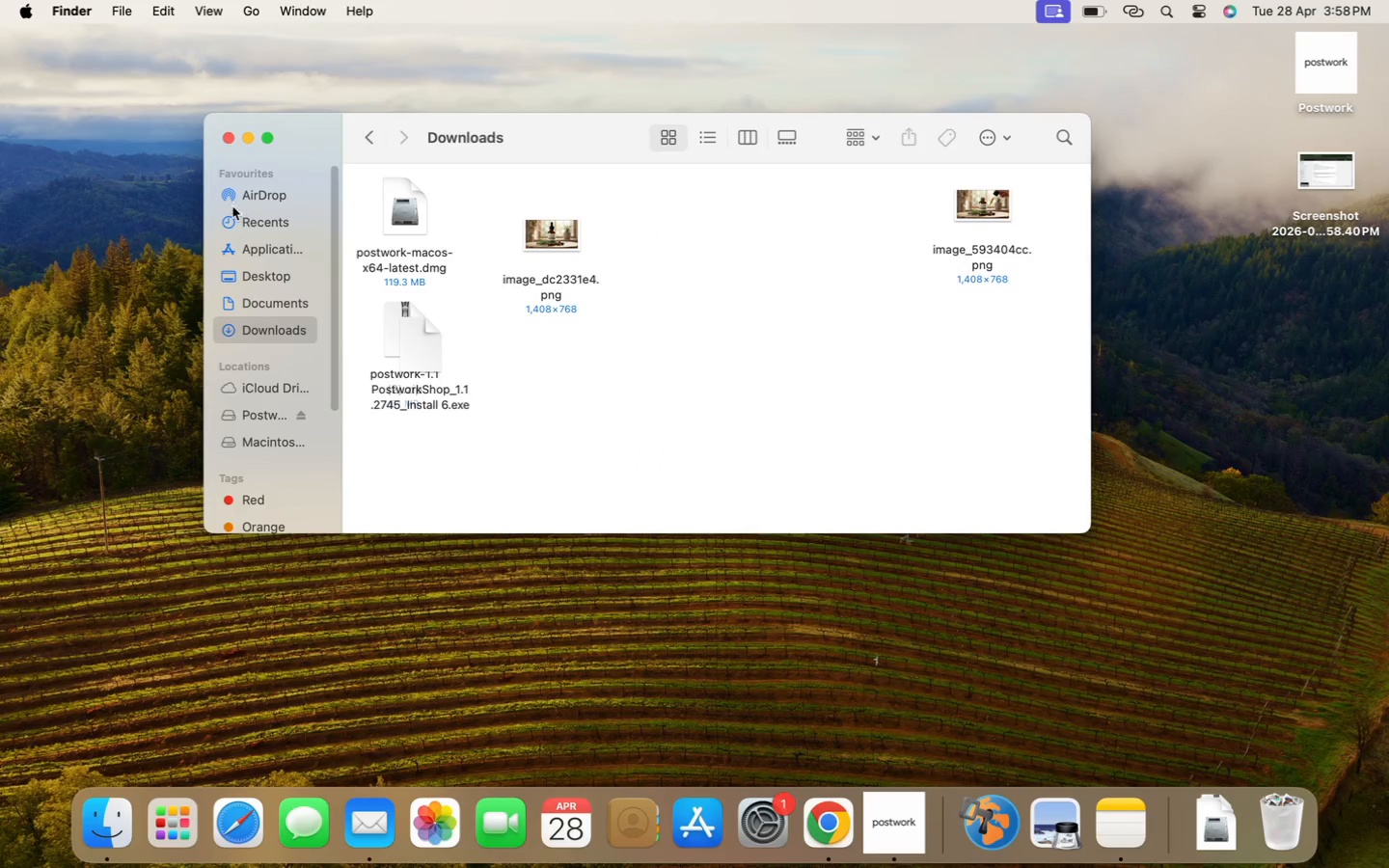 
left_click([280, 231])
 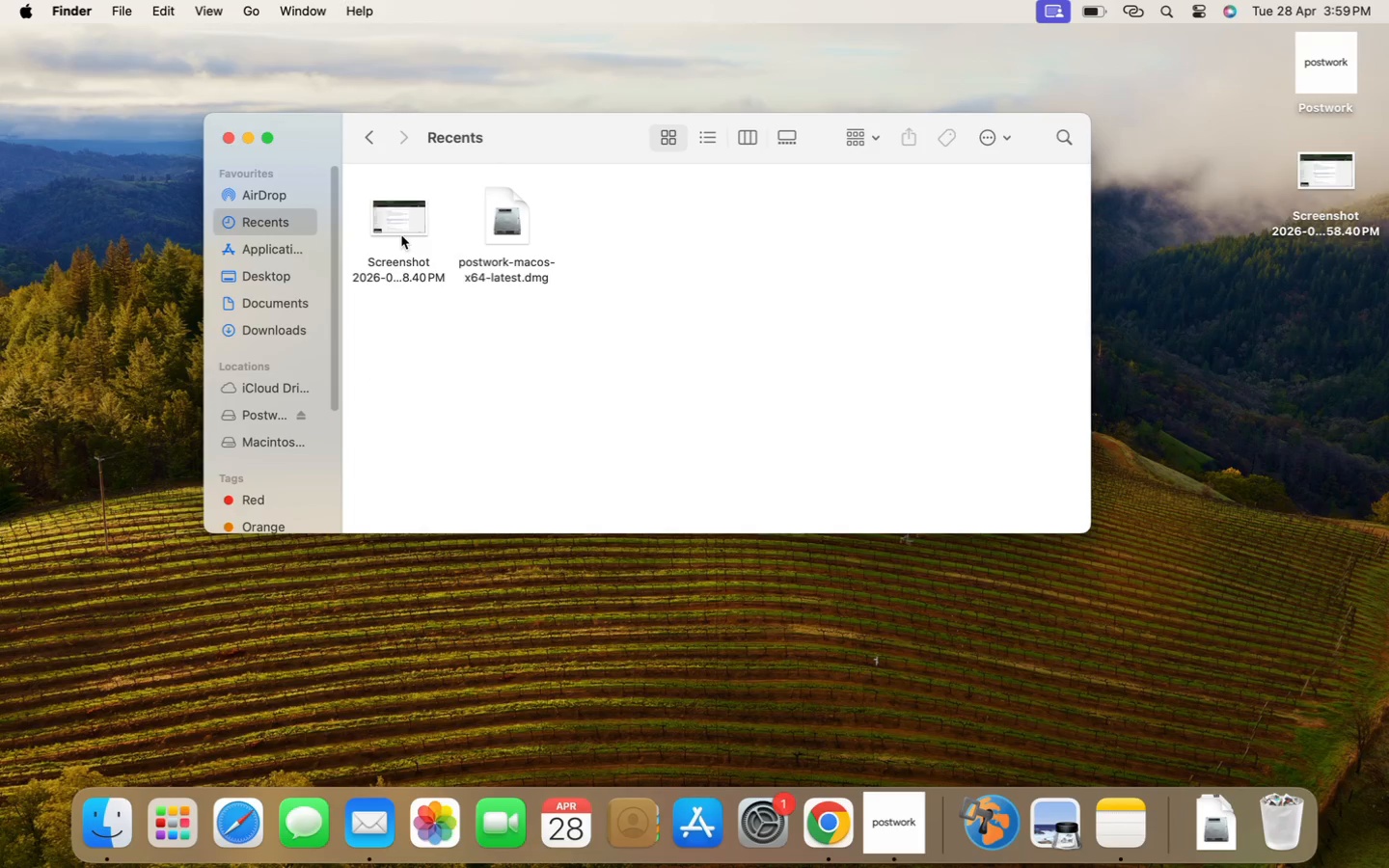 
left_click([399, 264])
 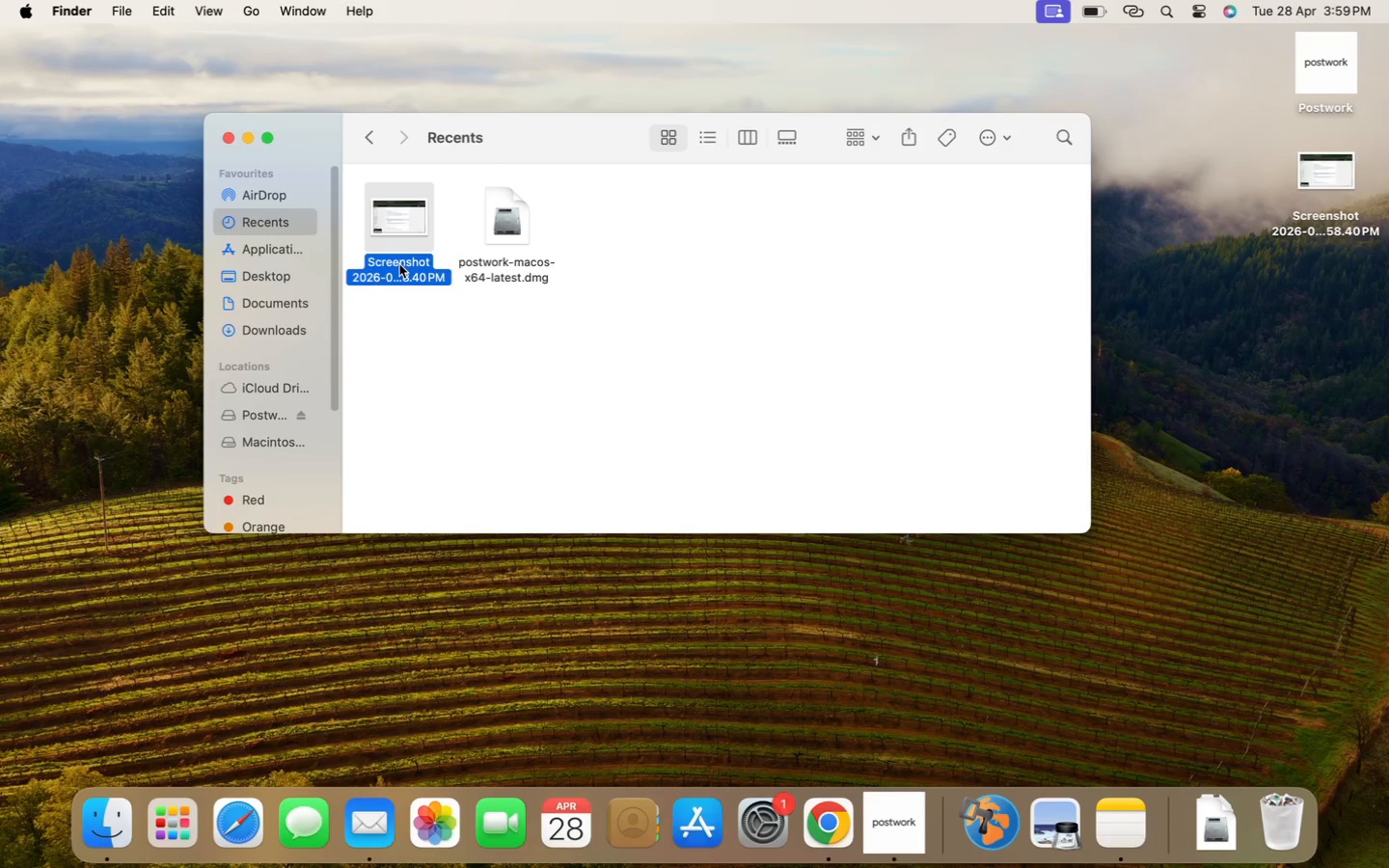 
left_click([399, 264])
 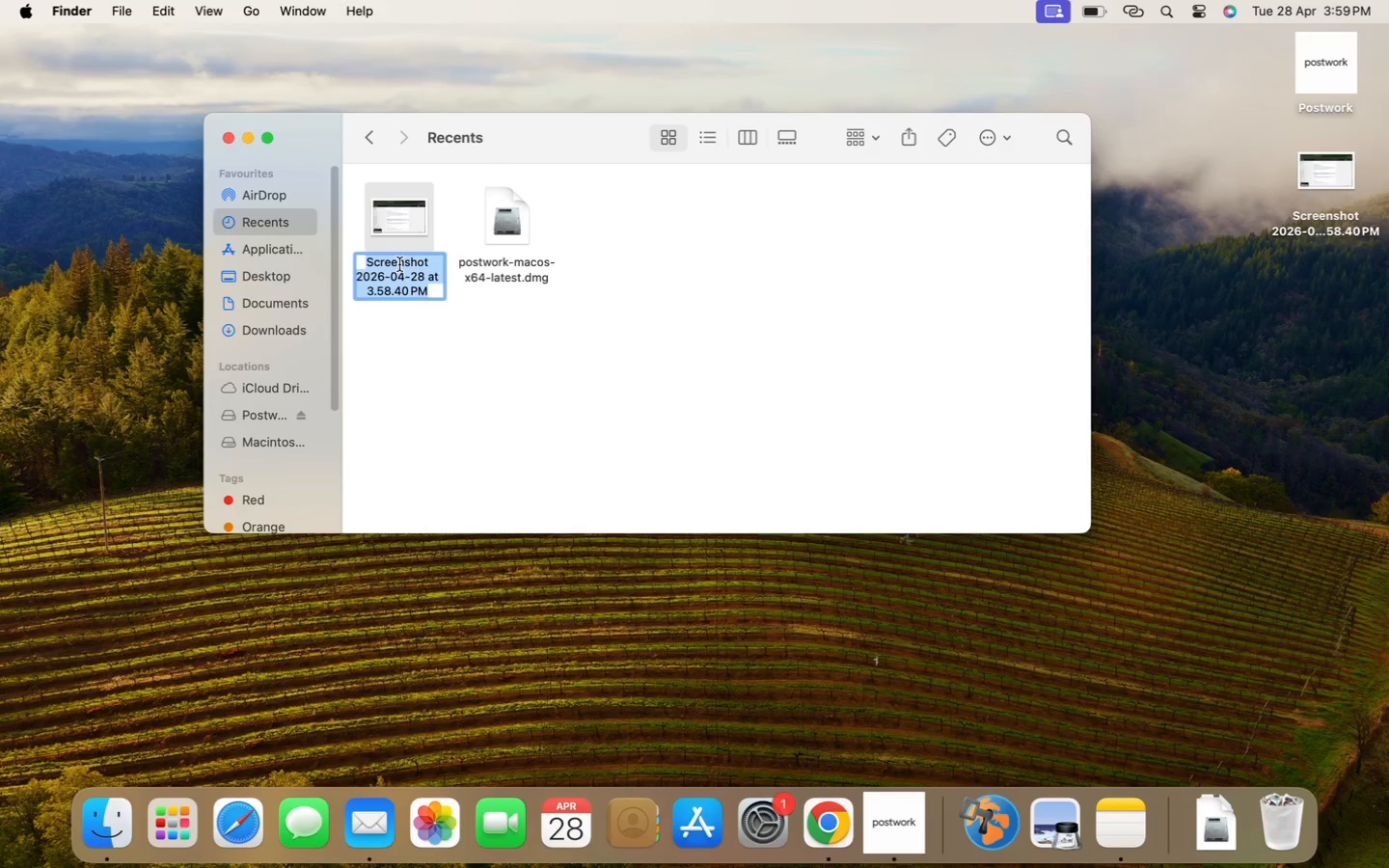 
wait(7.11)
 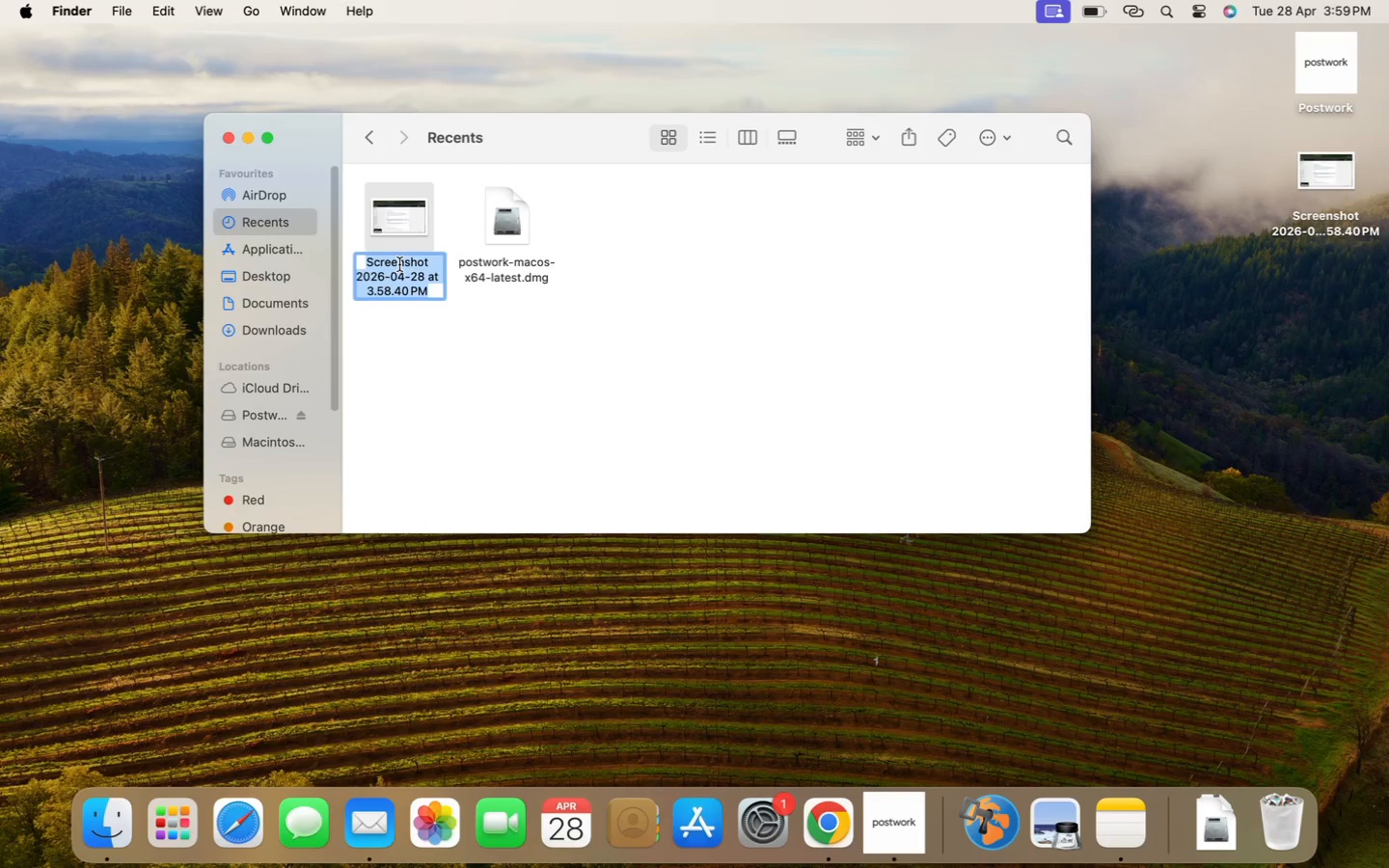 
type(SEO Settings screenshot)
 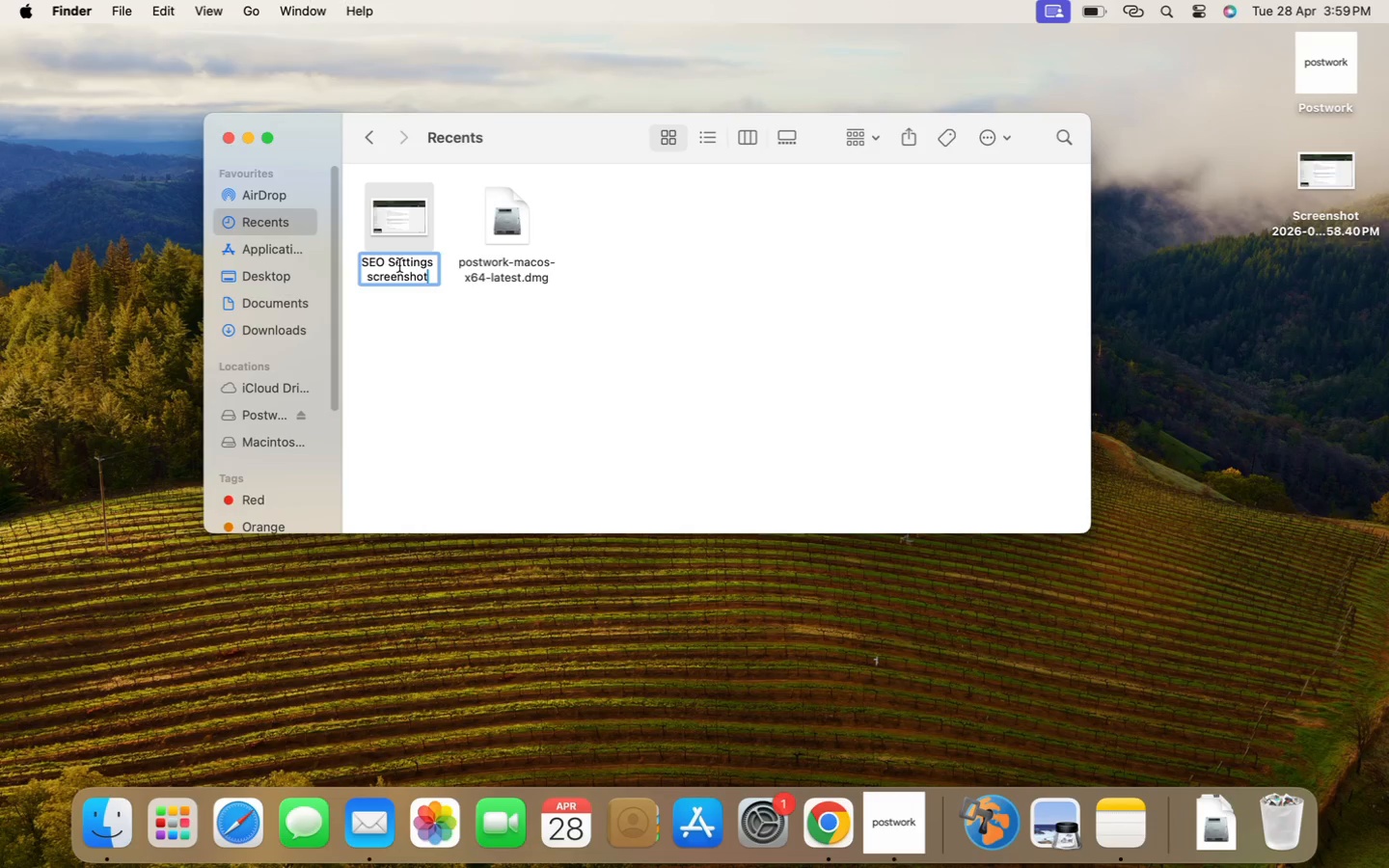 
left_click([426, 311])
 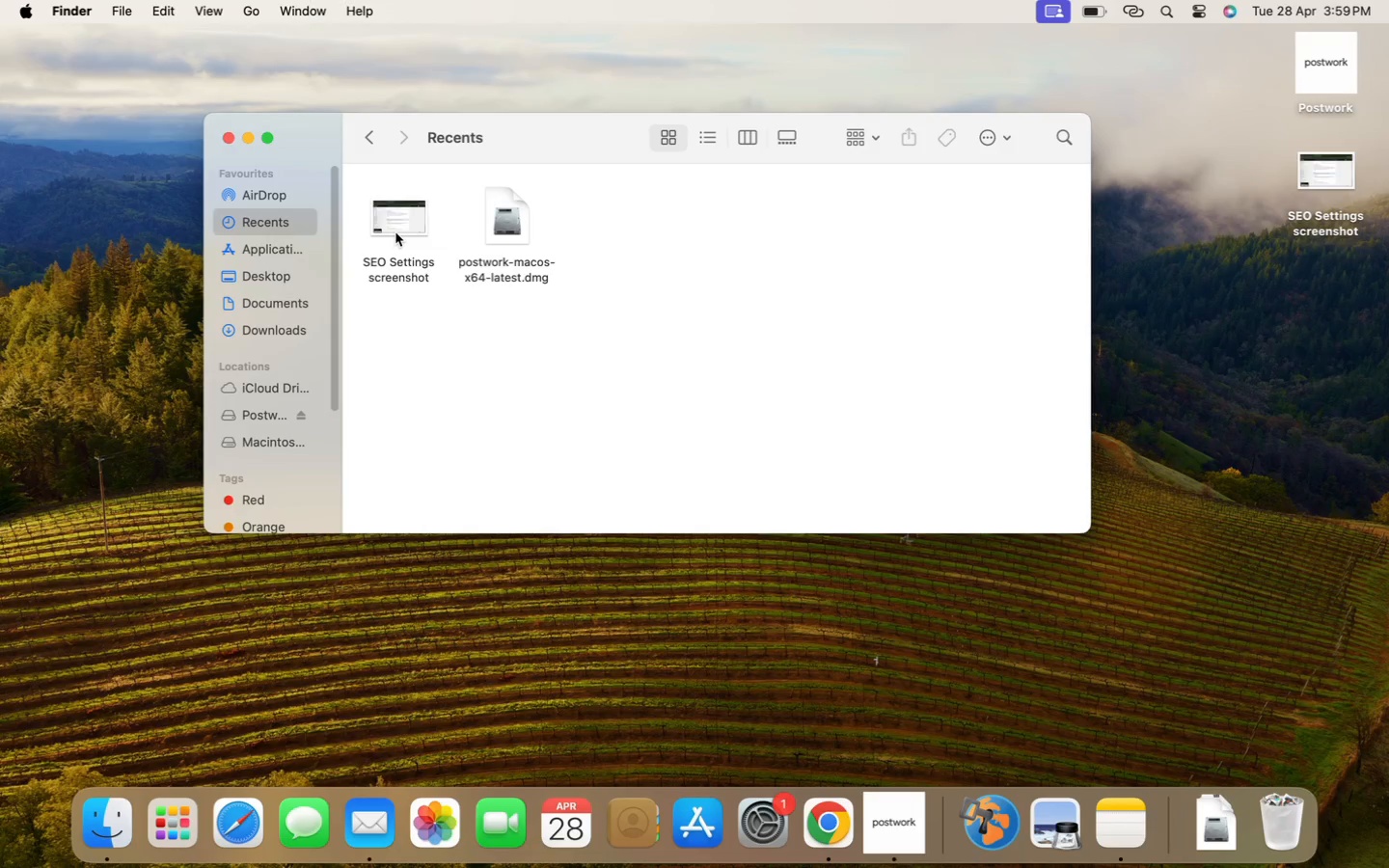 
double_click([395, 232])
 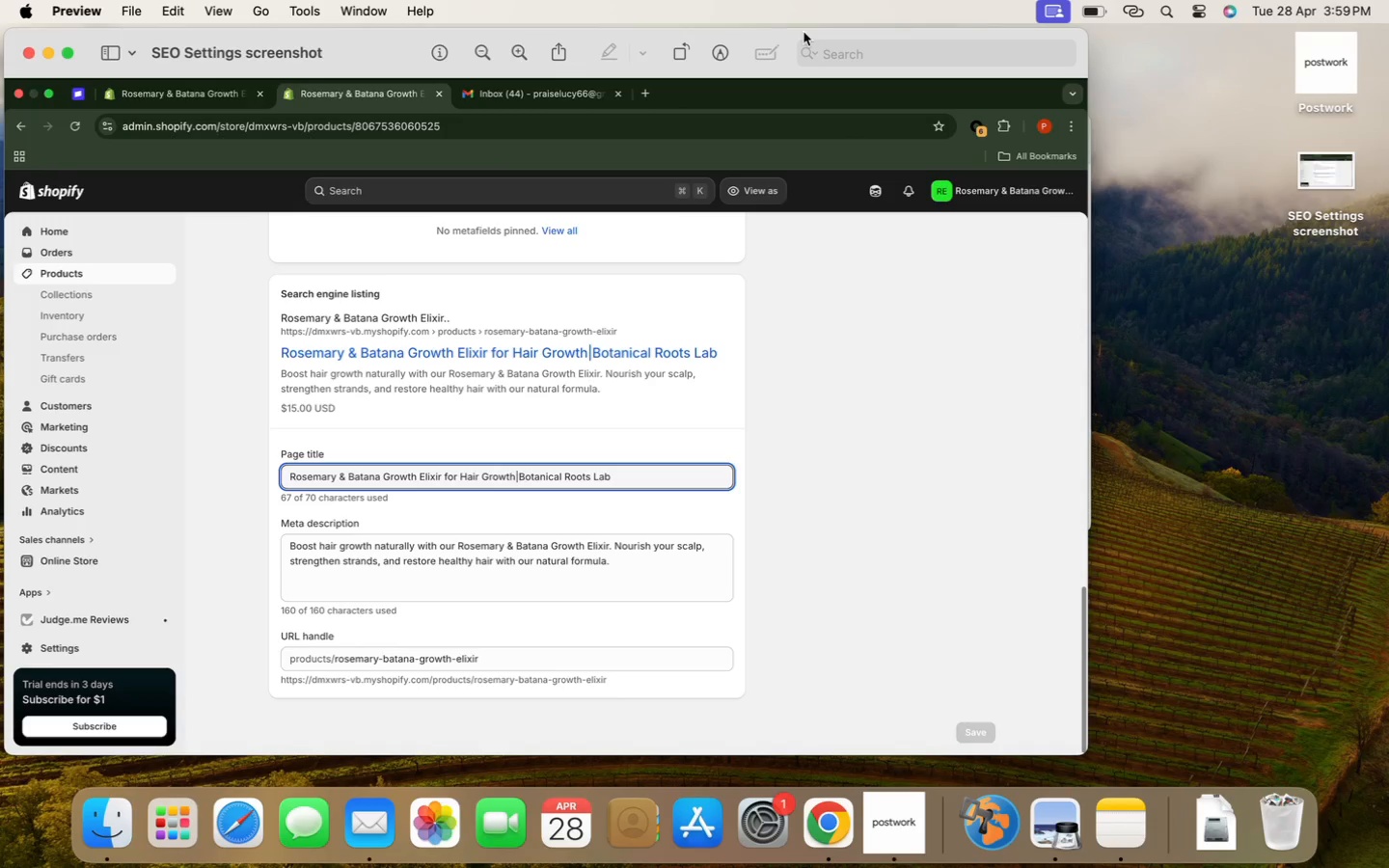 
wait(14.26)
 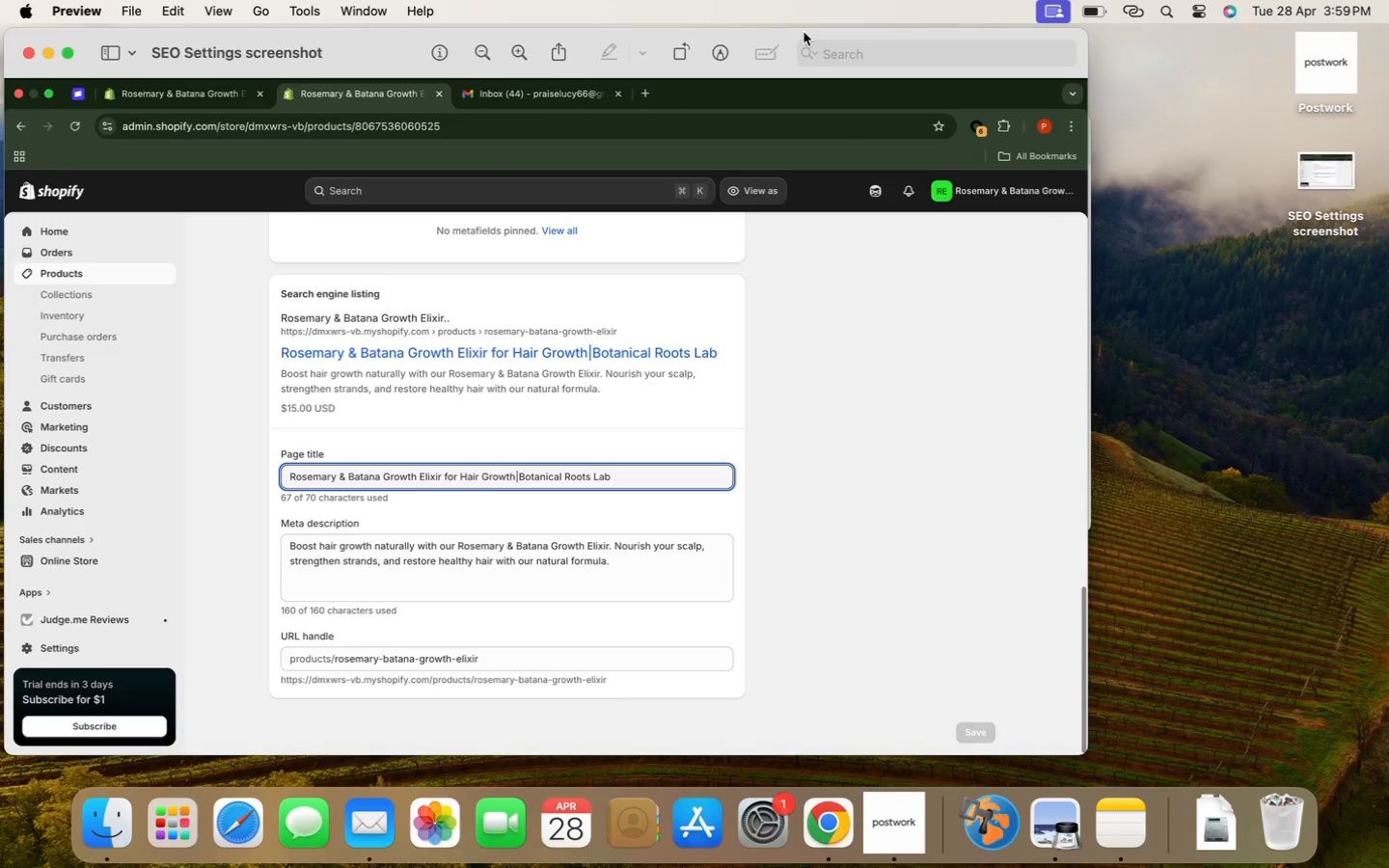 
left_click_drag(start_coordinate=[99, 150], to_coordinate=[122, 164])
 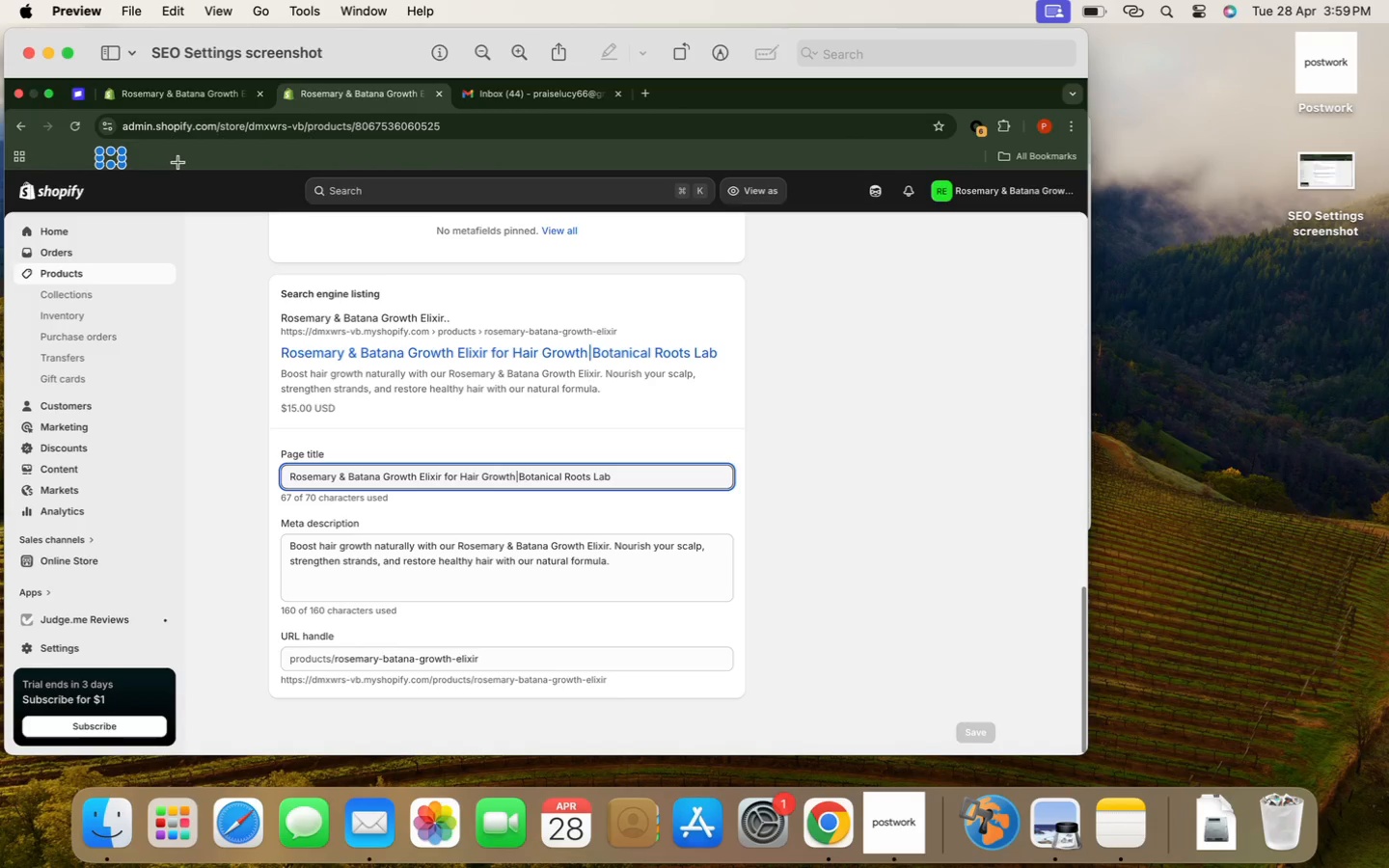 
left_click([179, 163])
 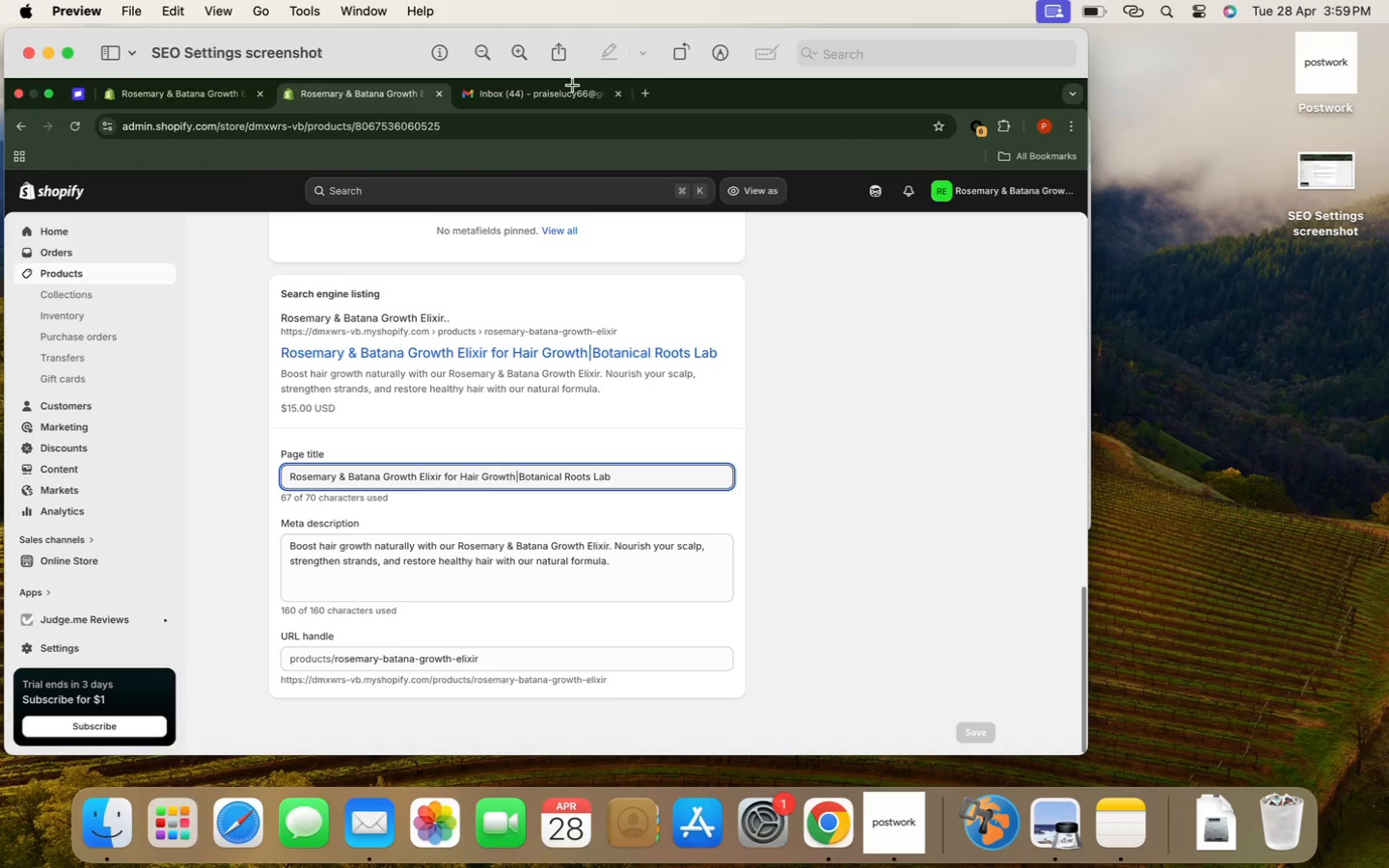 
wait(10.43)
 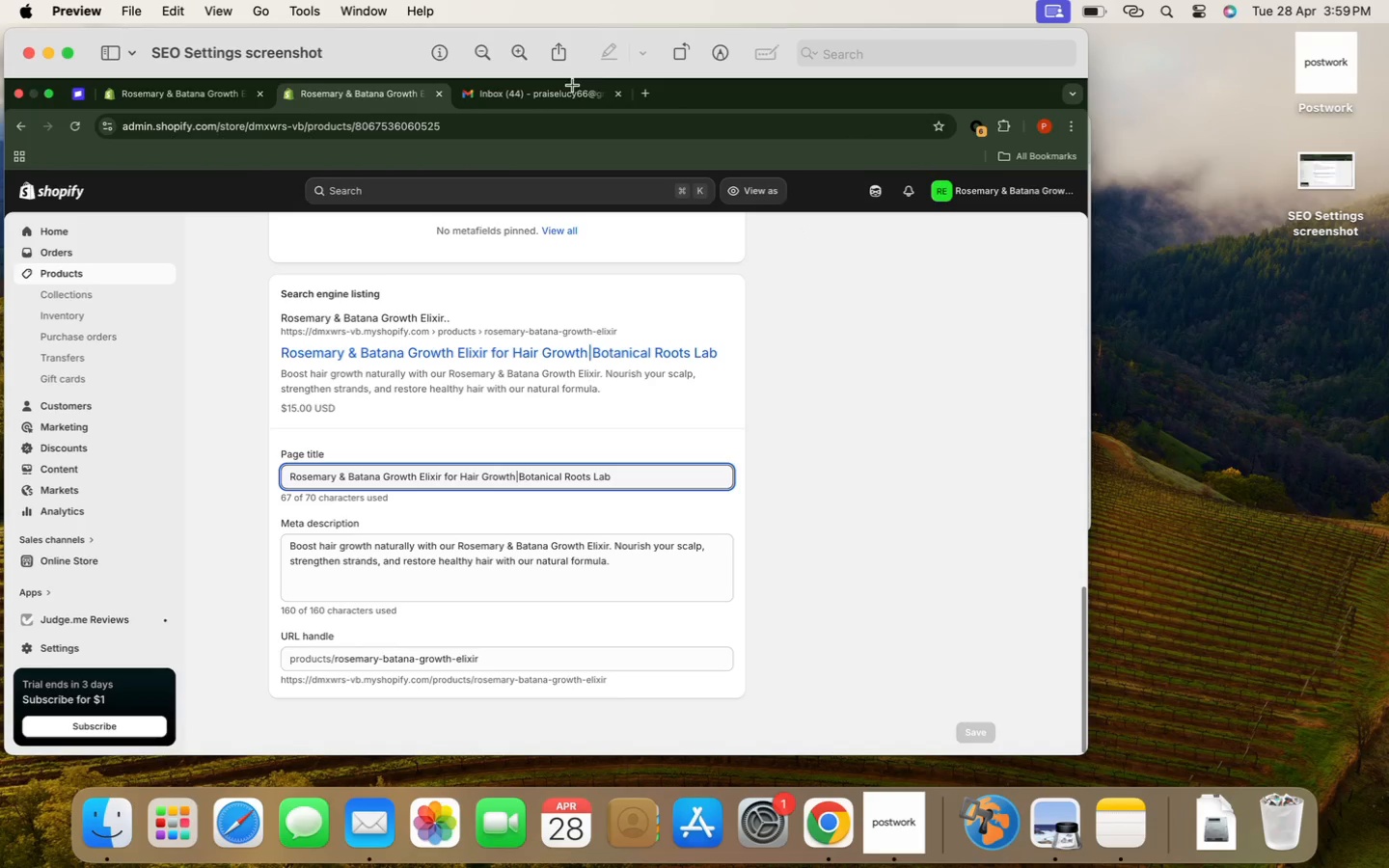 
mouse_move([760, 282])
 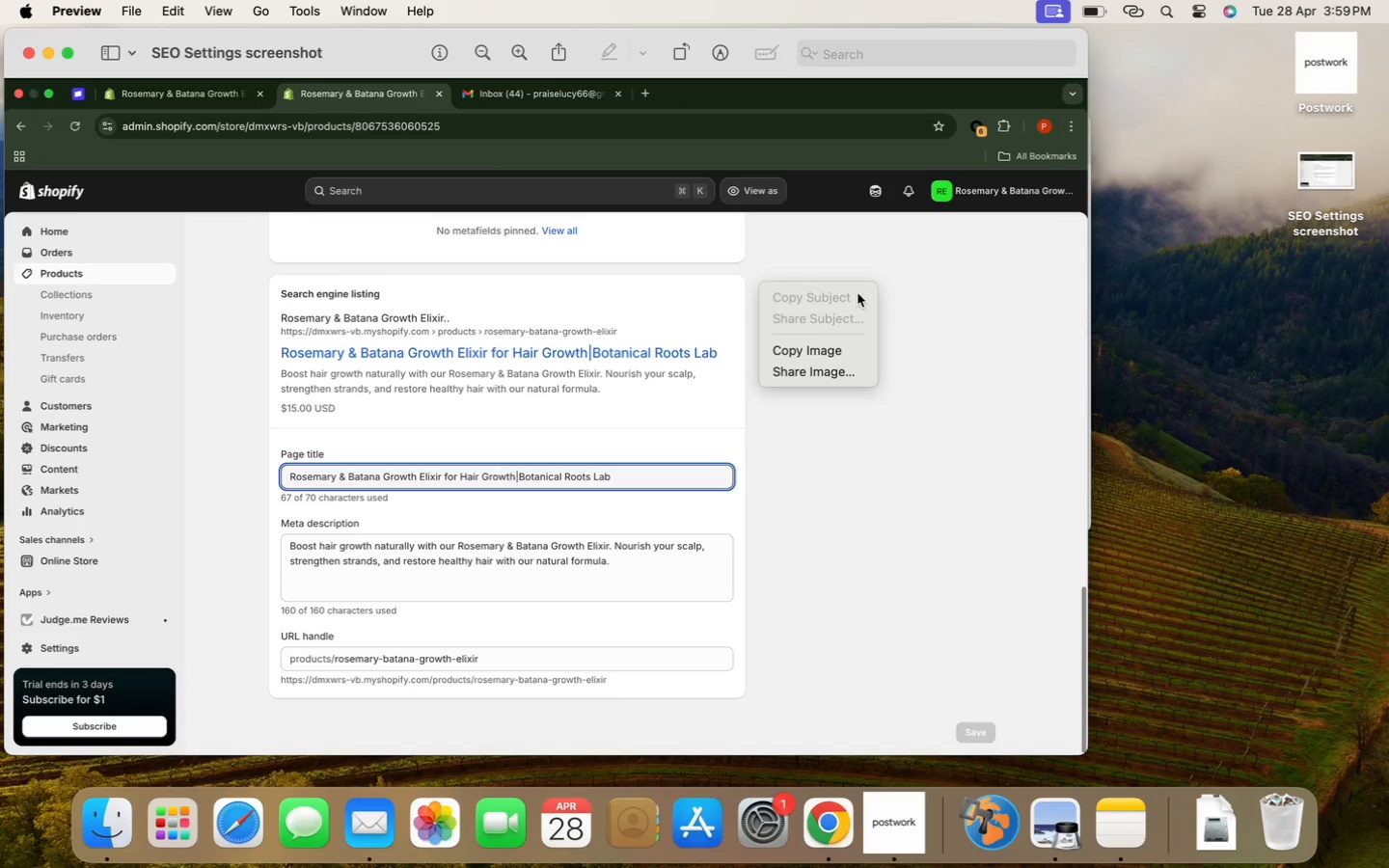 
left_click([858, 293])
 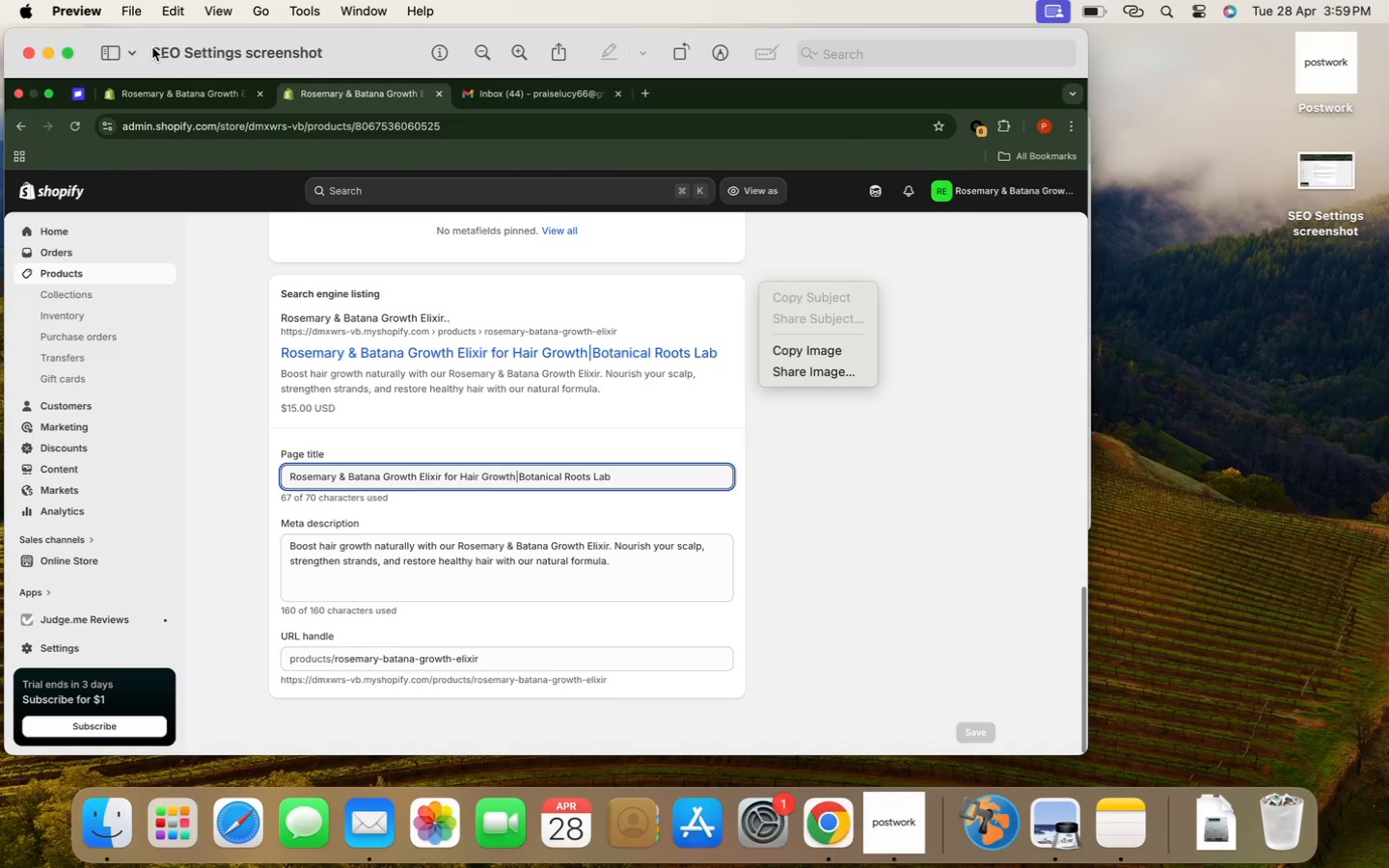 
left_click([30, 52])
 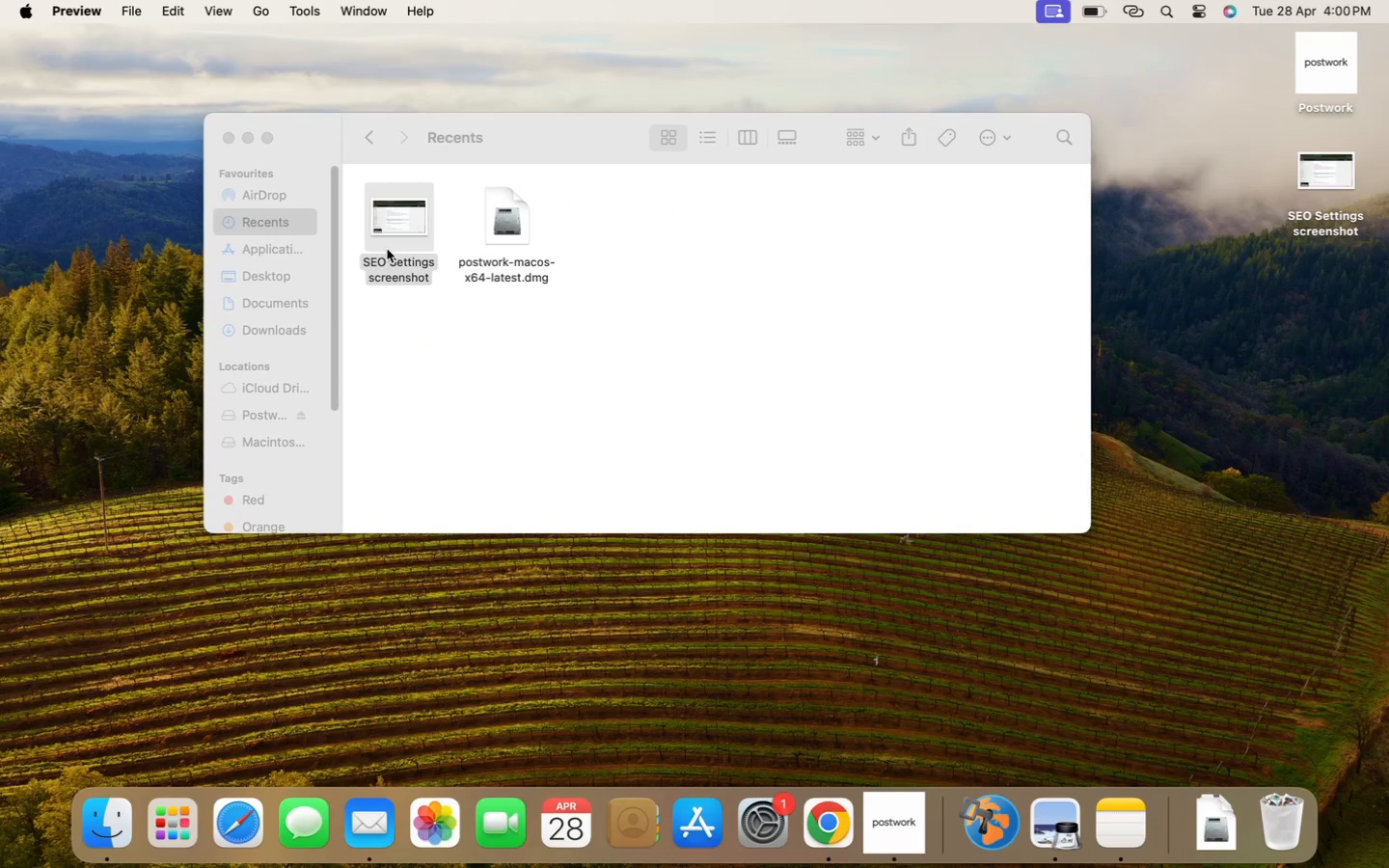 
right_click([387, 249])
 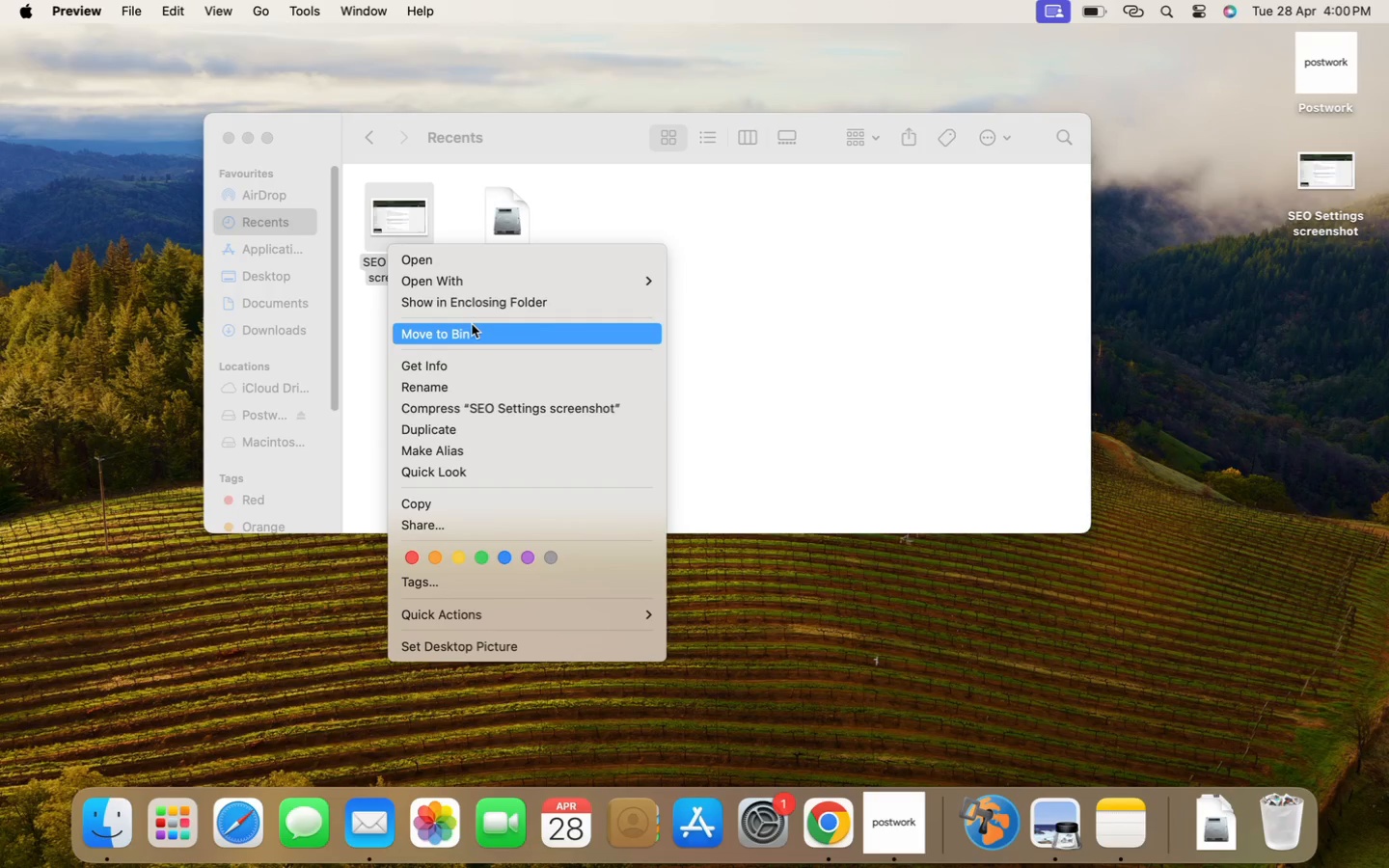 
wait(6.34)
 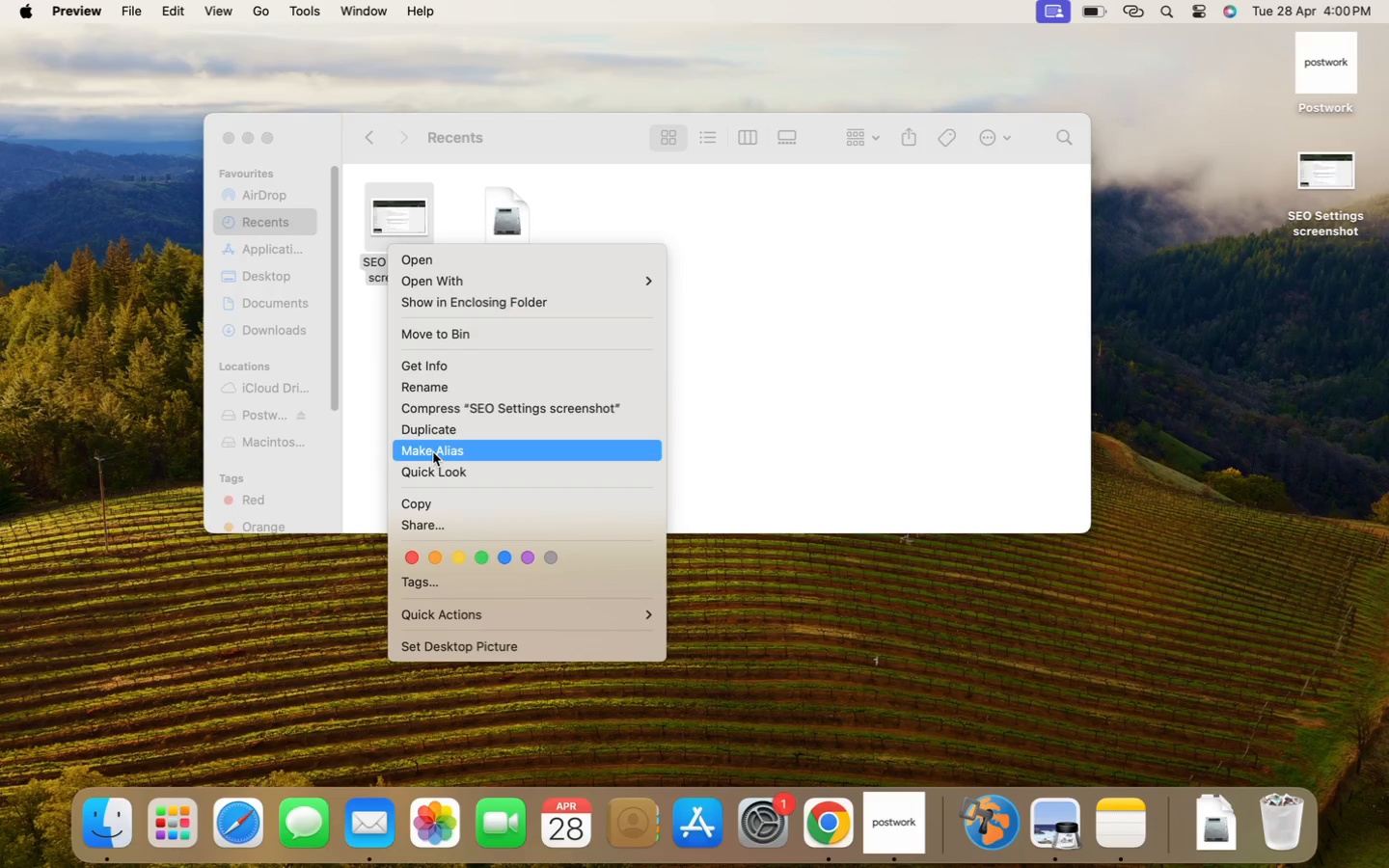 
left_click([472, 324])
 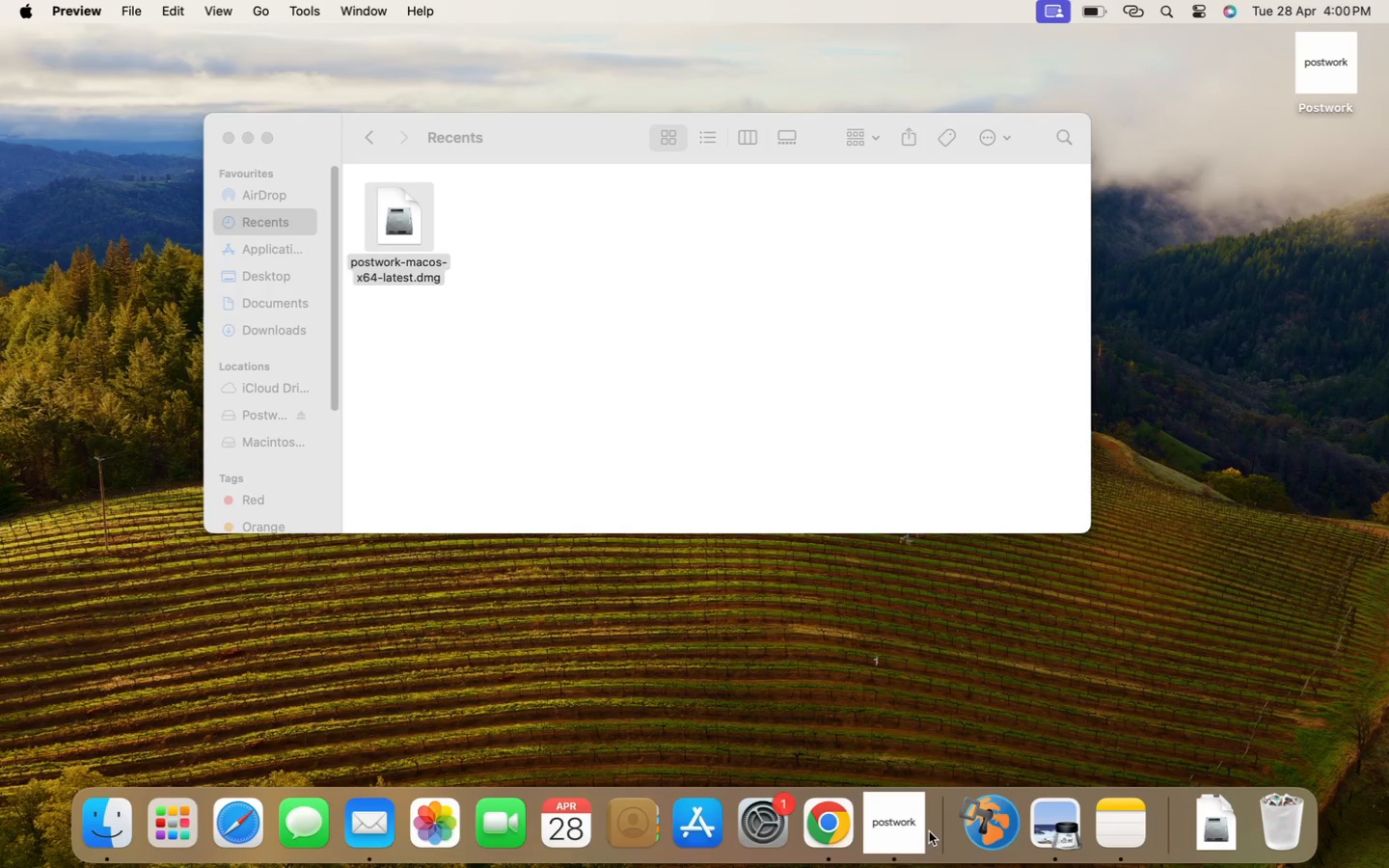 
left_click([868, 819])